 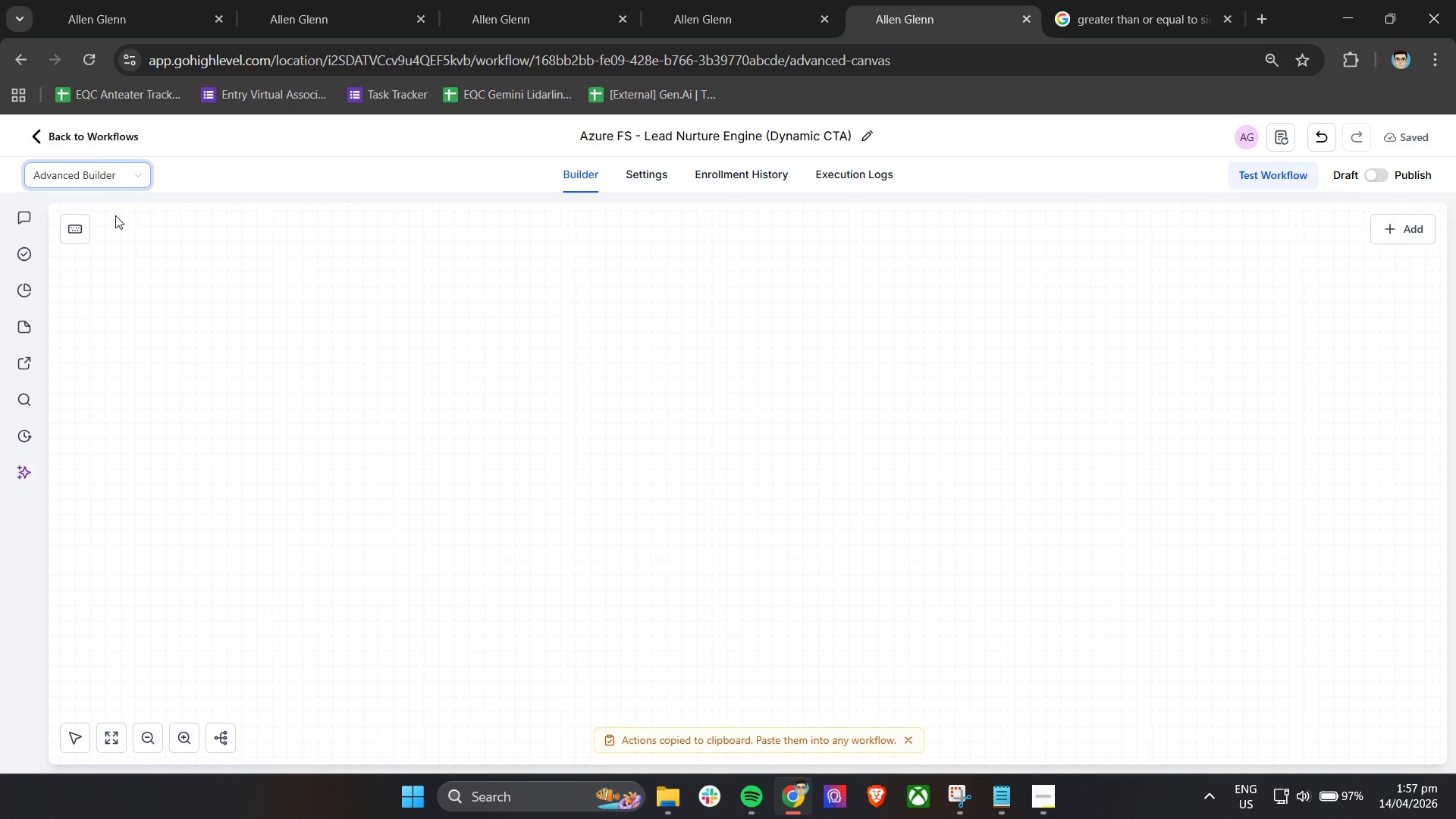 
scroll: coordinate [633, 498], scroll_direction: down, amount: 21.0
 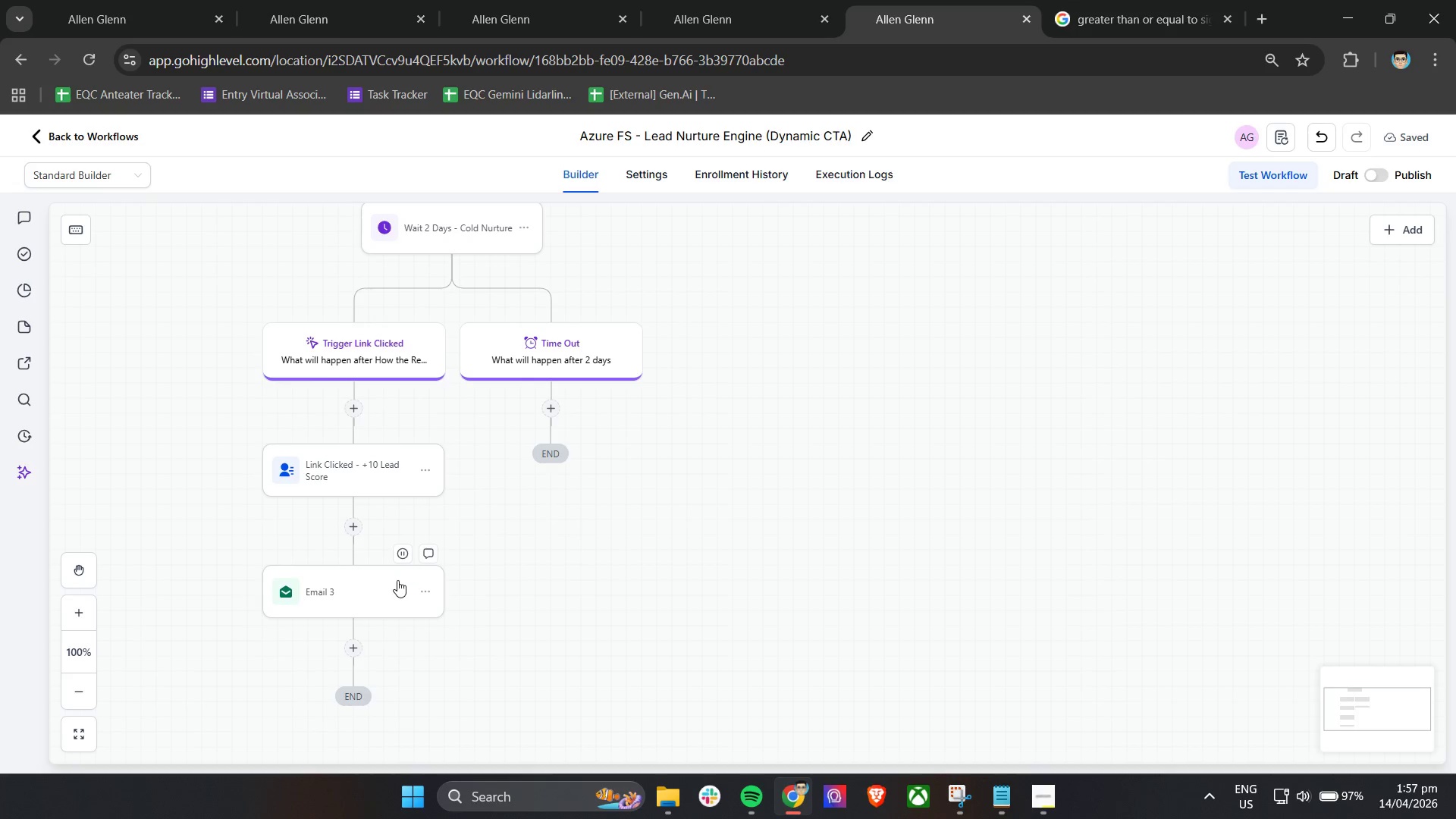 
double_click([381, 585])
 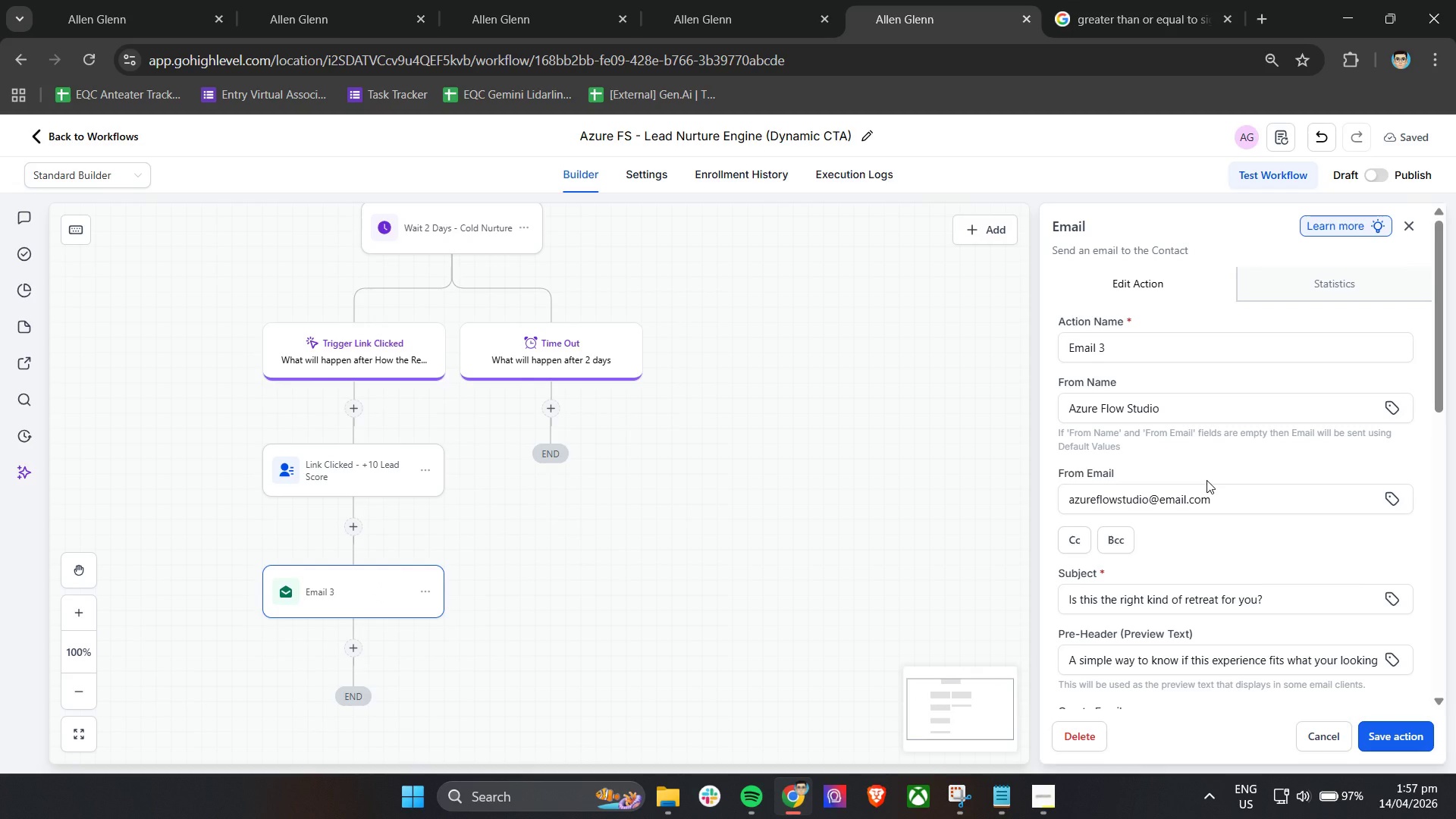 
scroll: coordinate [1207, 481], scroll_direction: down, amount: 11.0
 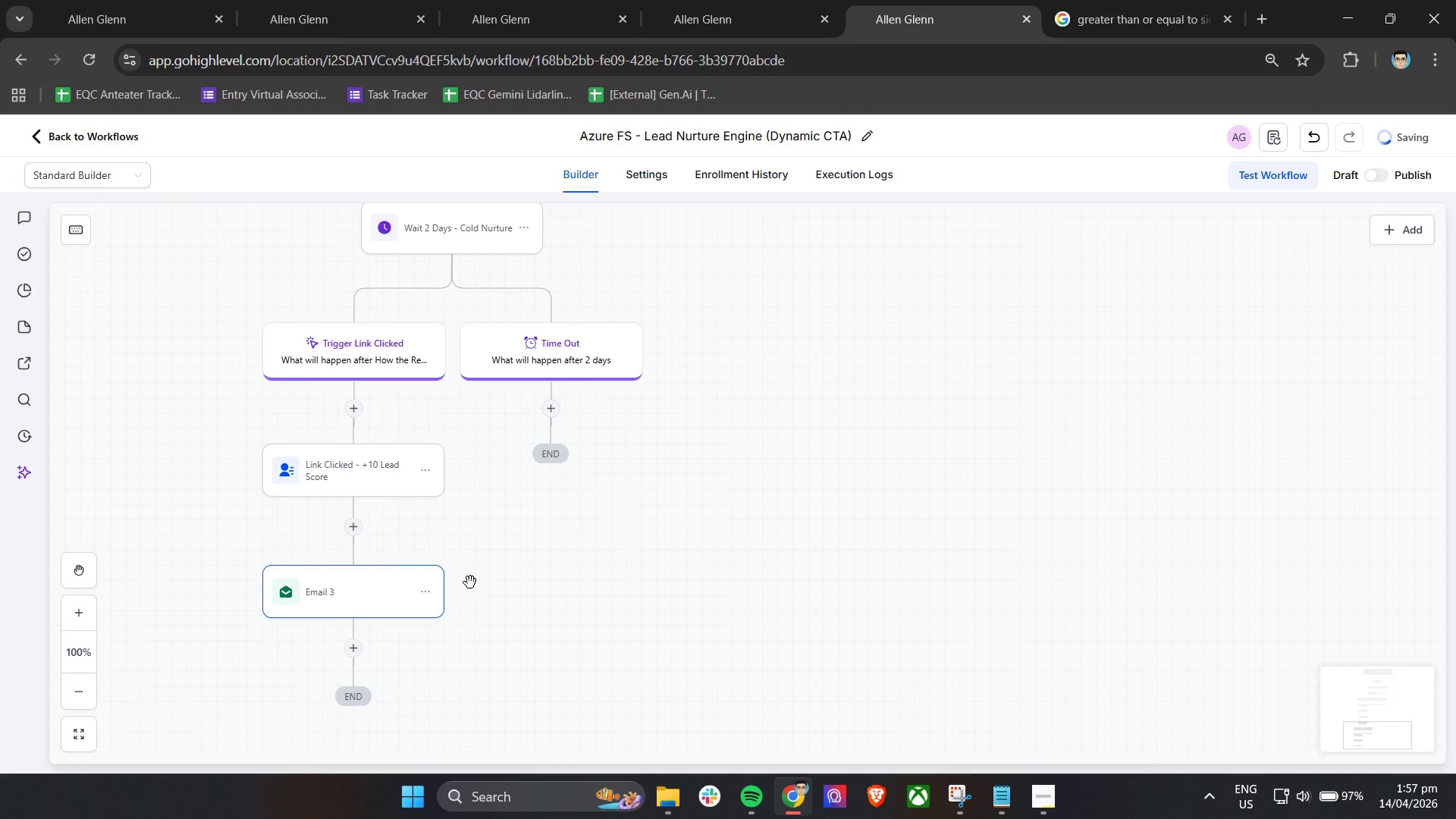 
left_click([427, 584])
 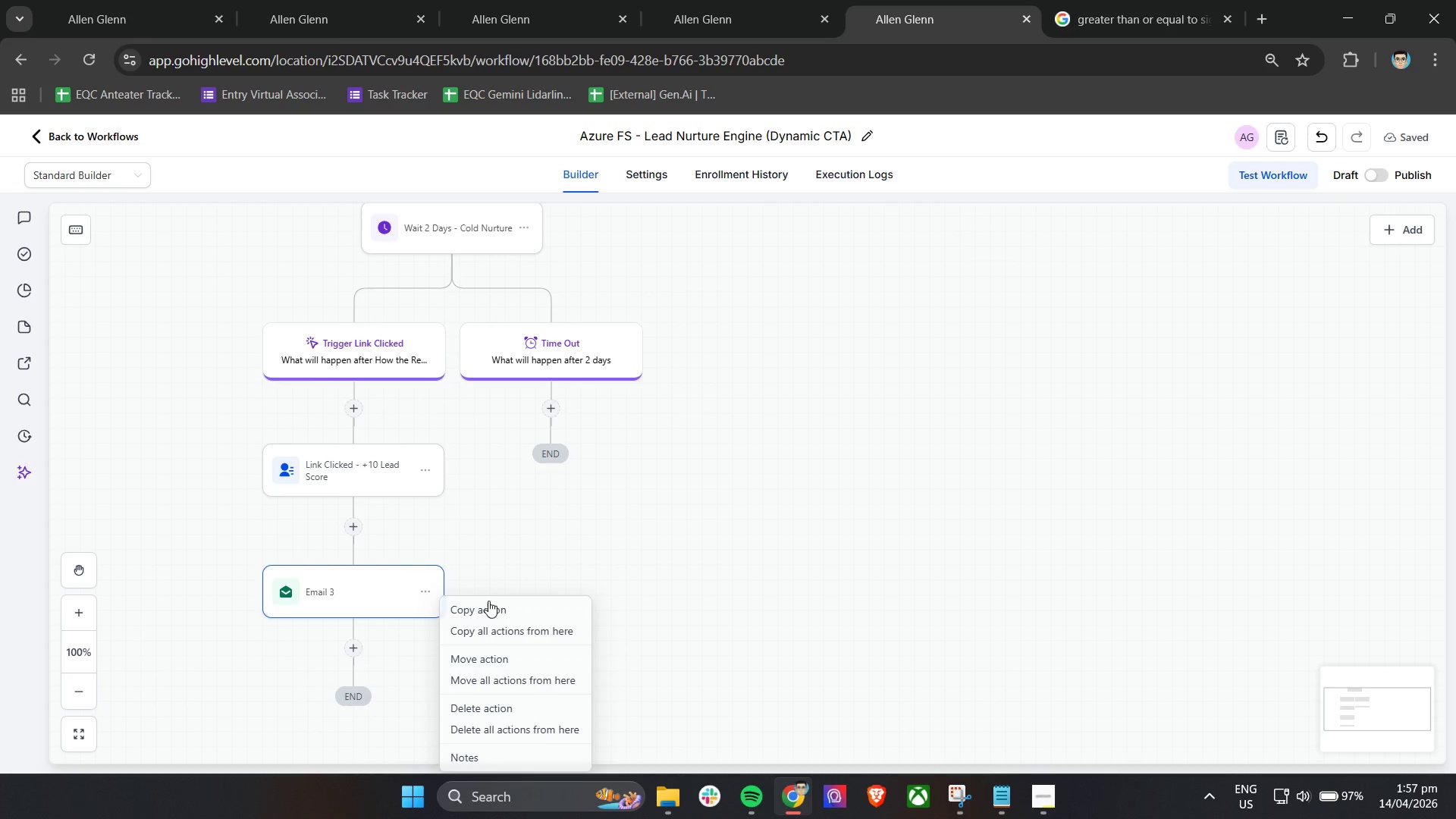 
left_click([488, 611])
 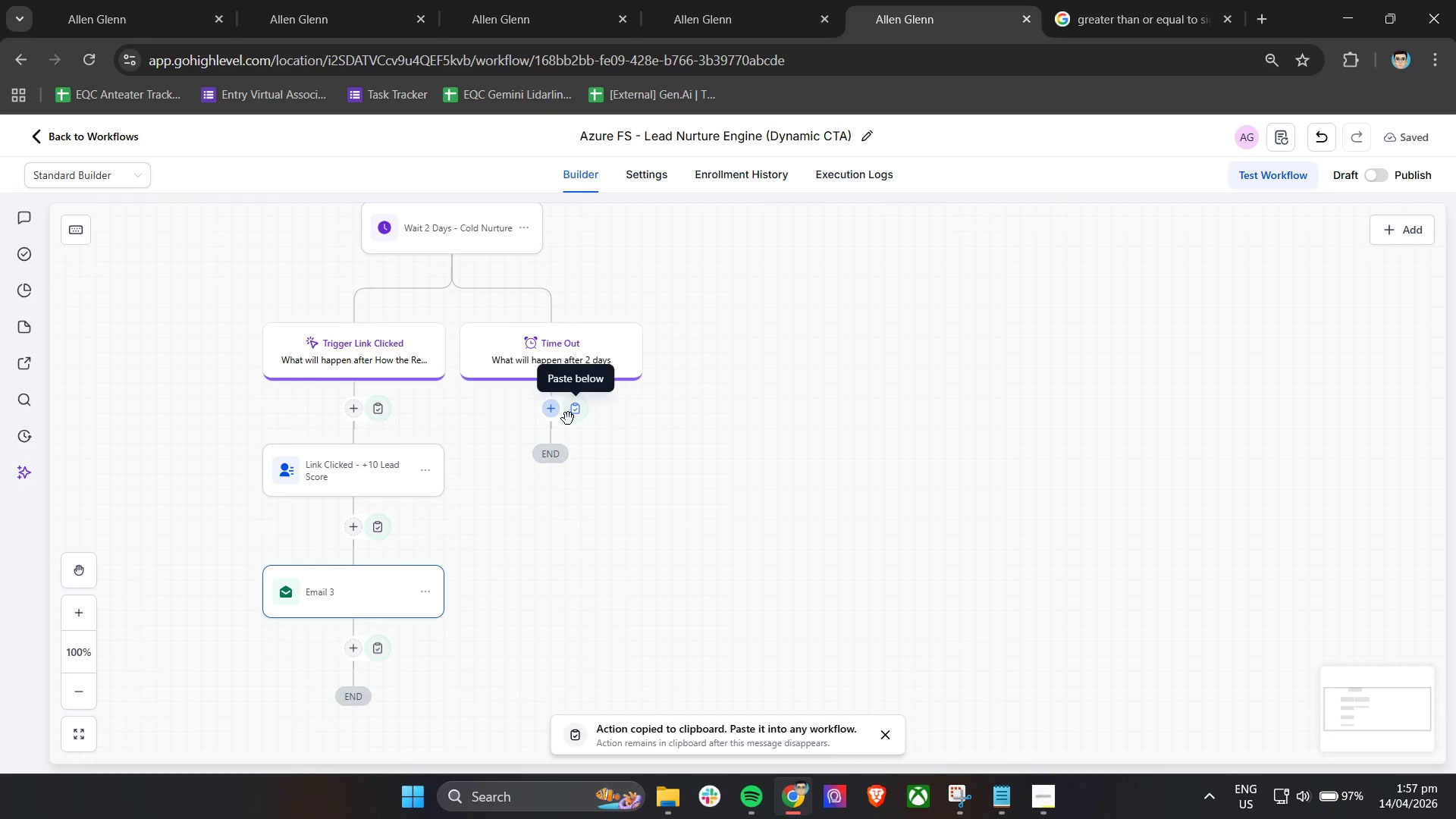 
left_click([582, 417])
 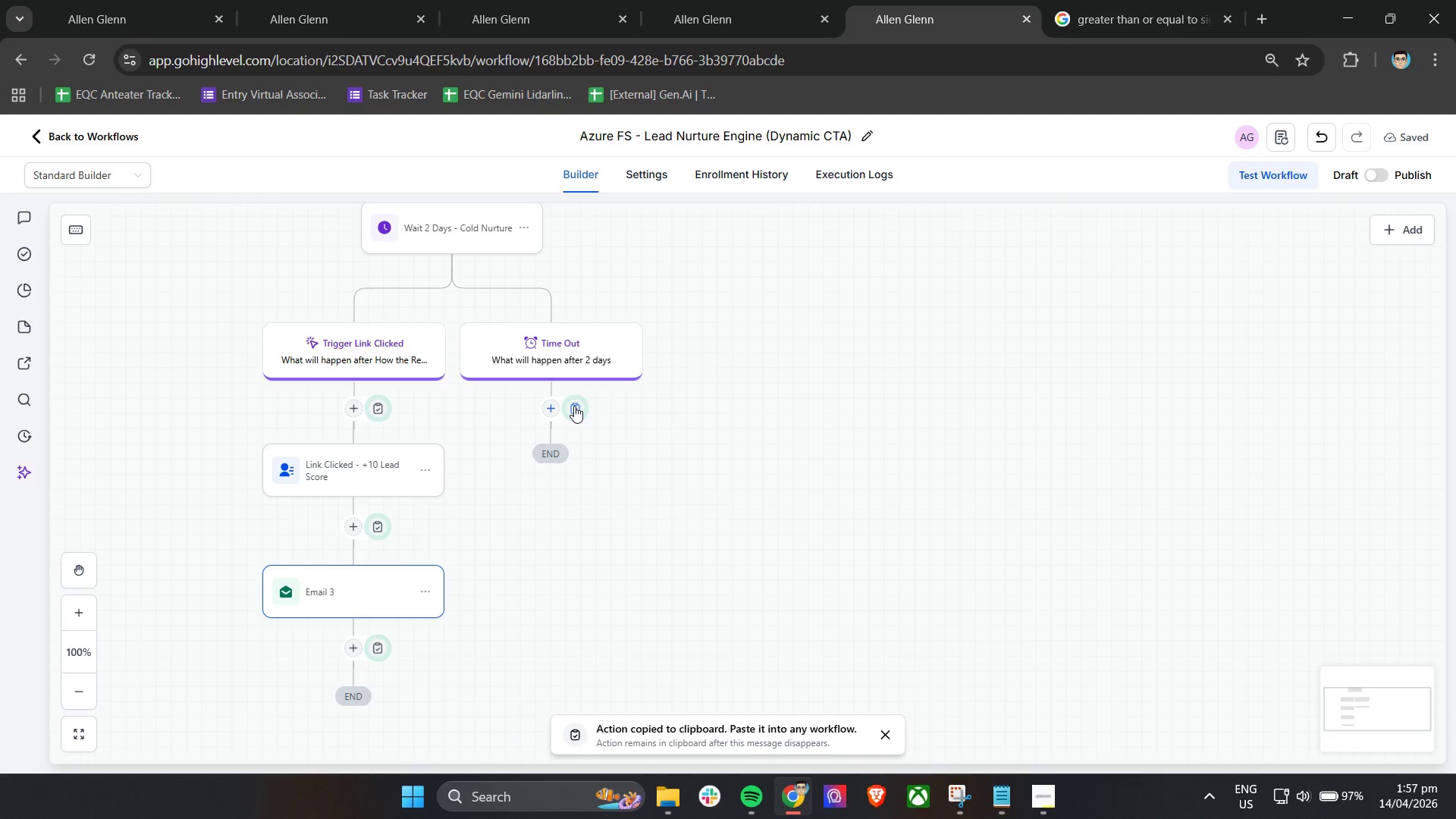 
left_click([575, 405])
 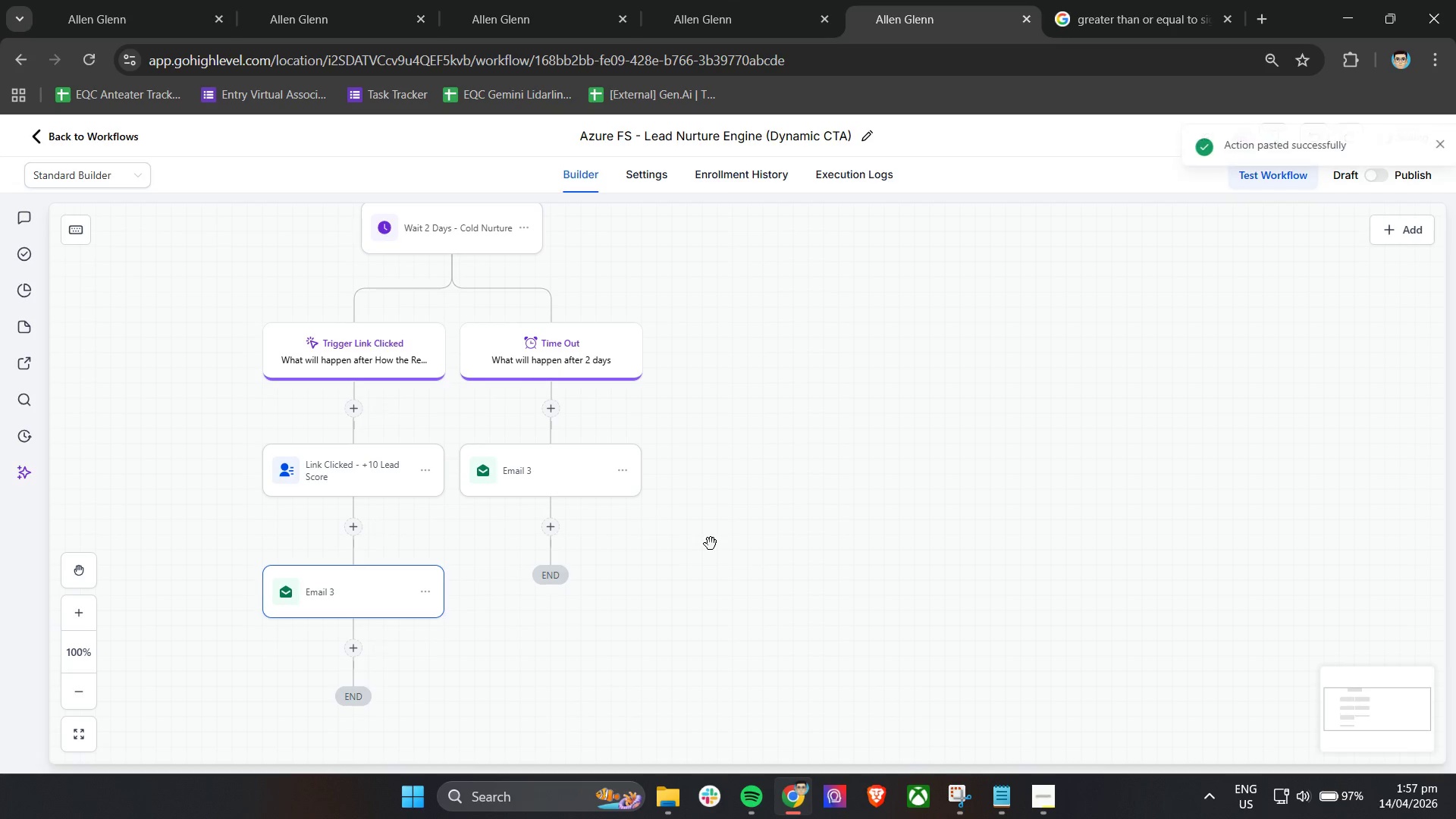 
left_click([733, 548])
 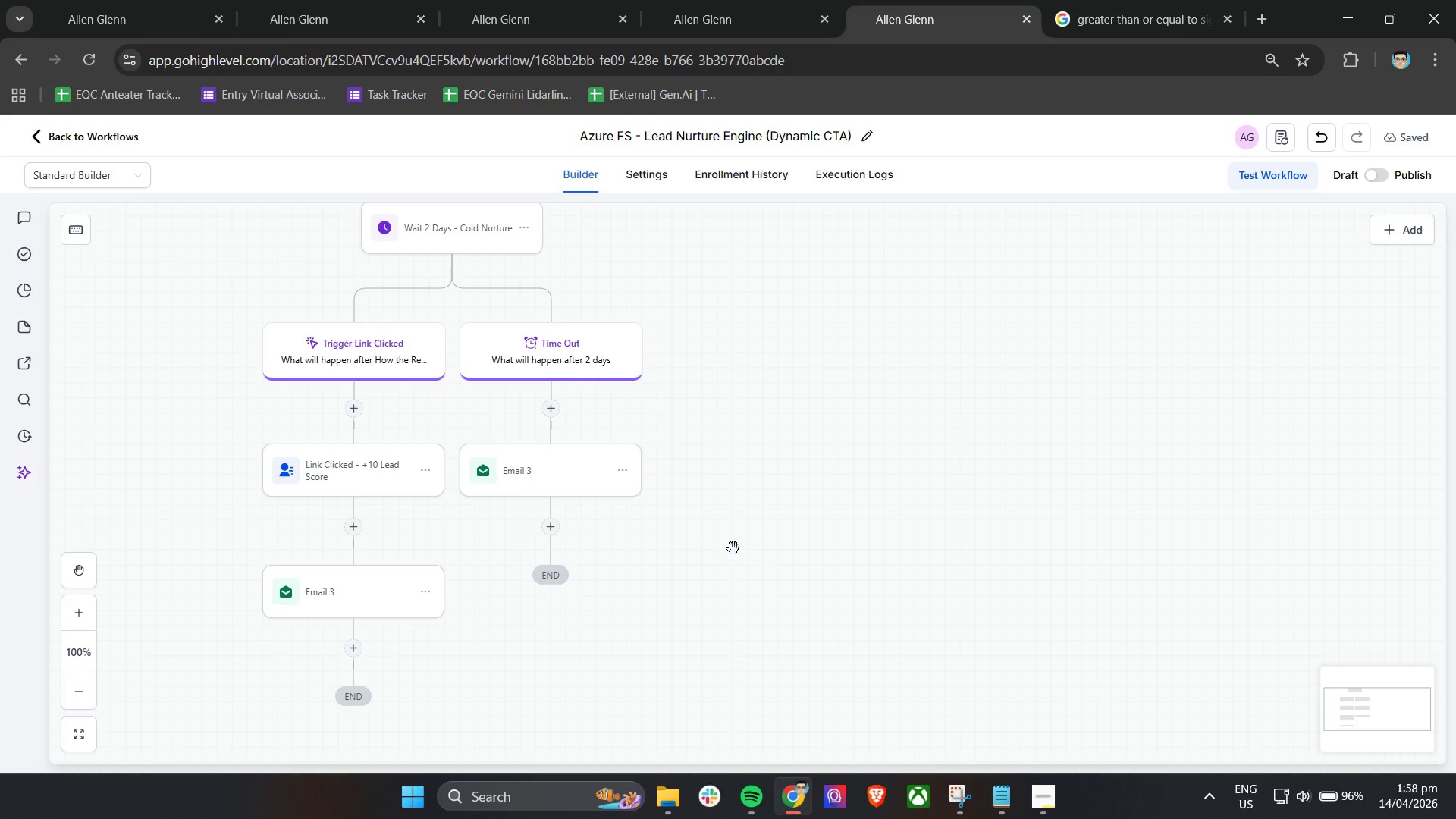 
wait(31.11)
 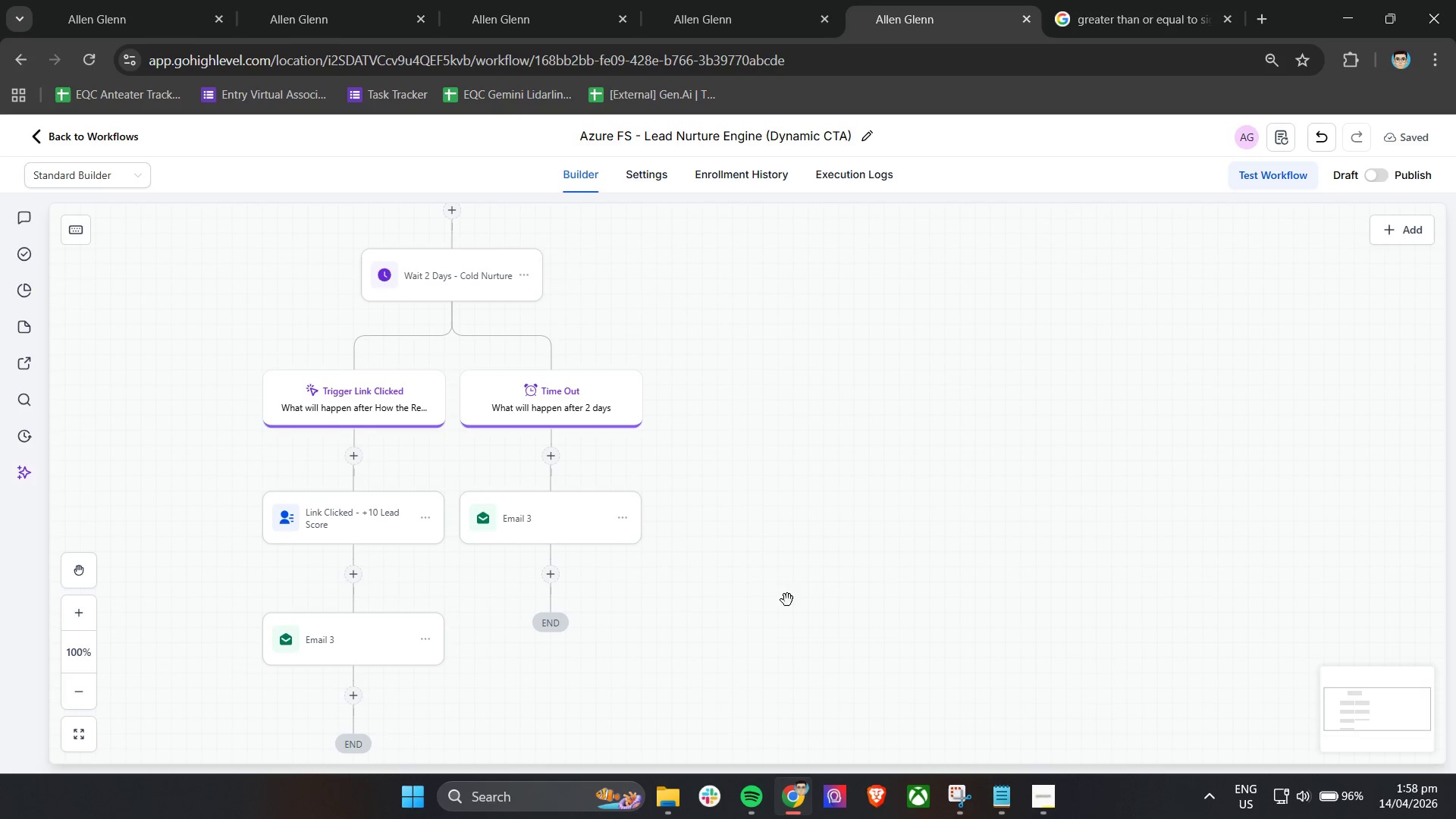 
hold_key(key=ControlLeft, duration=0.45)
left_click_drag(start_coordinate=[765, 607], to_coordinate=[806, 607])
 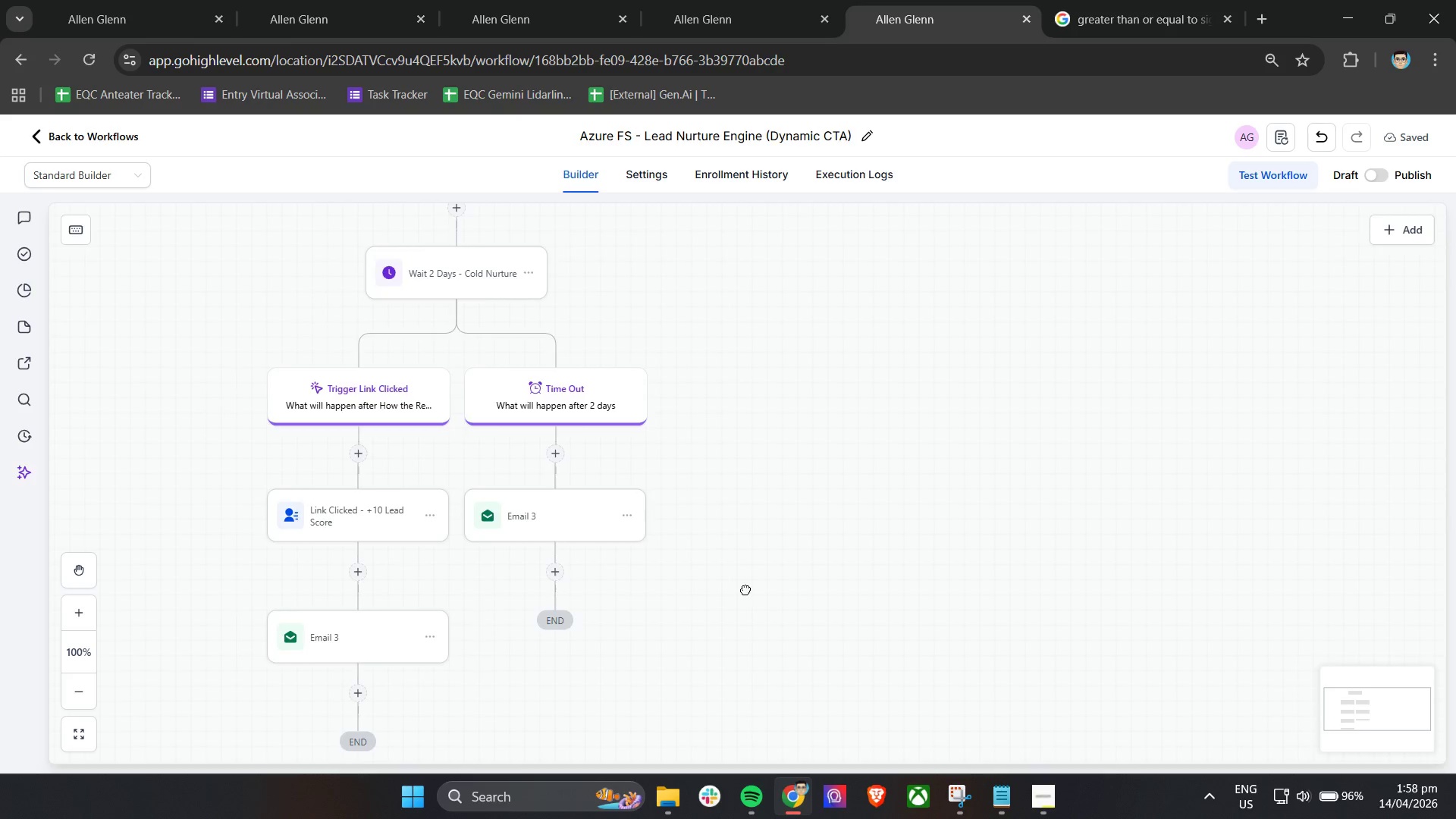 
scroll: coordinate [982, 521], scroll_direction: up, amount: 1.0
 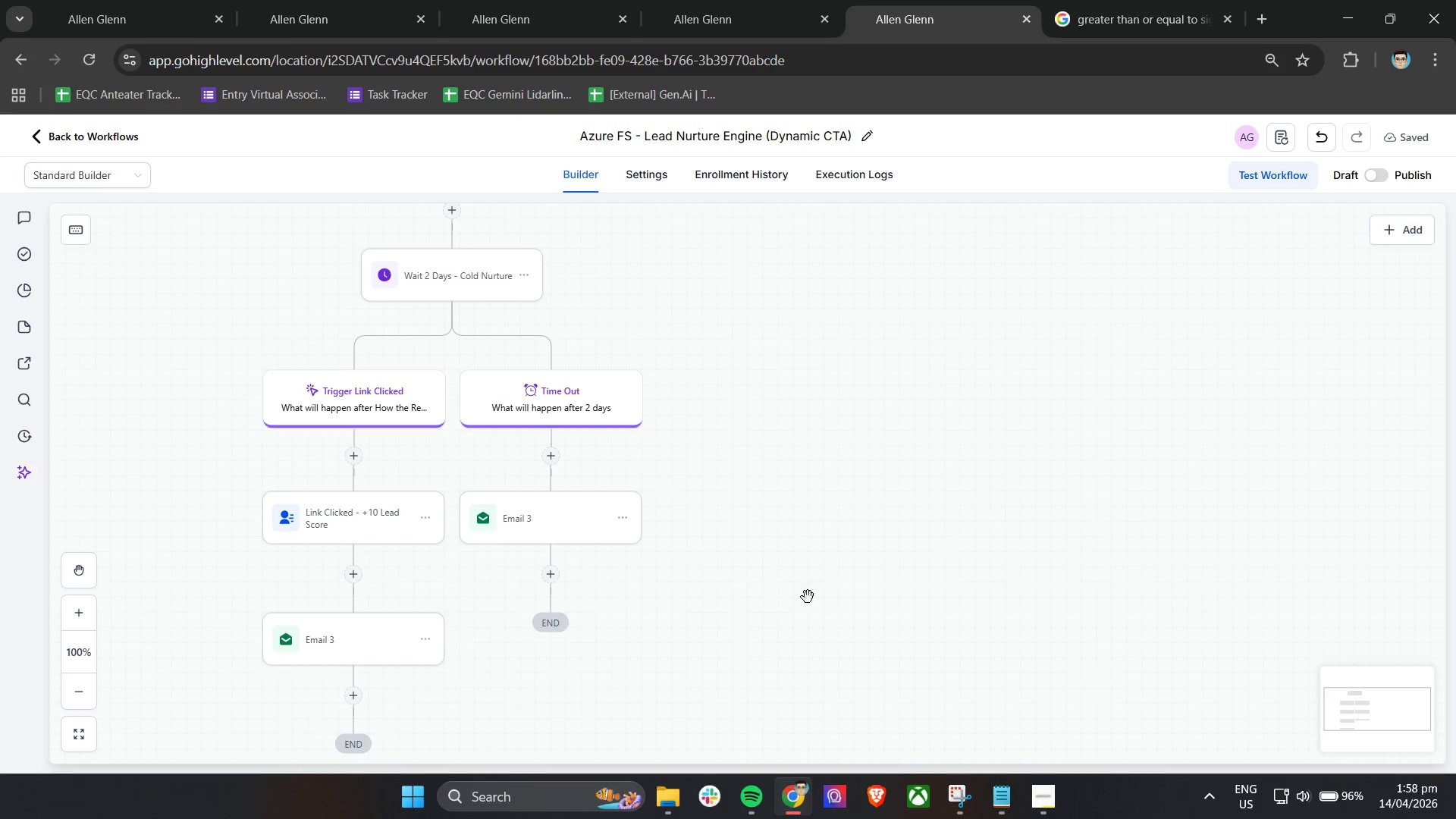 
left_click_drag(start_coordinate=[727, 595], to_coordinate=[894, 552])
 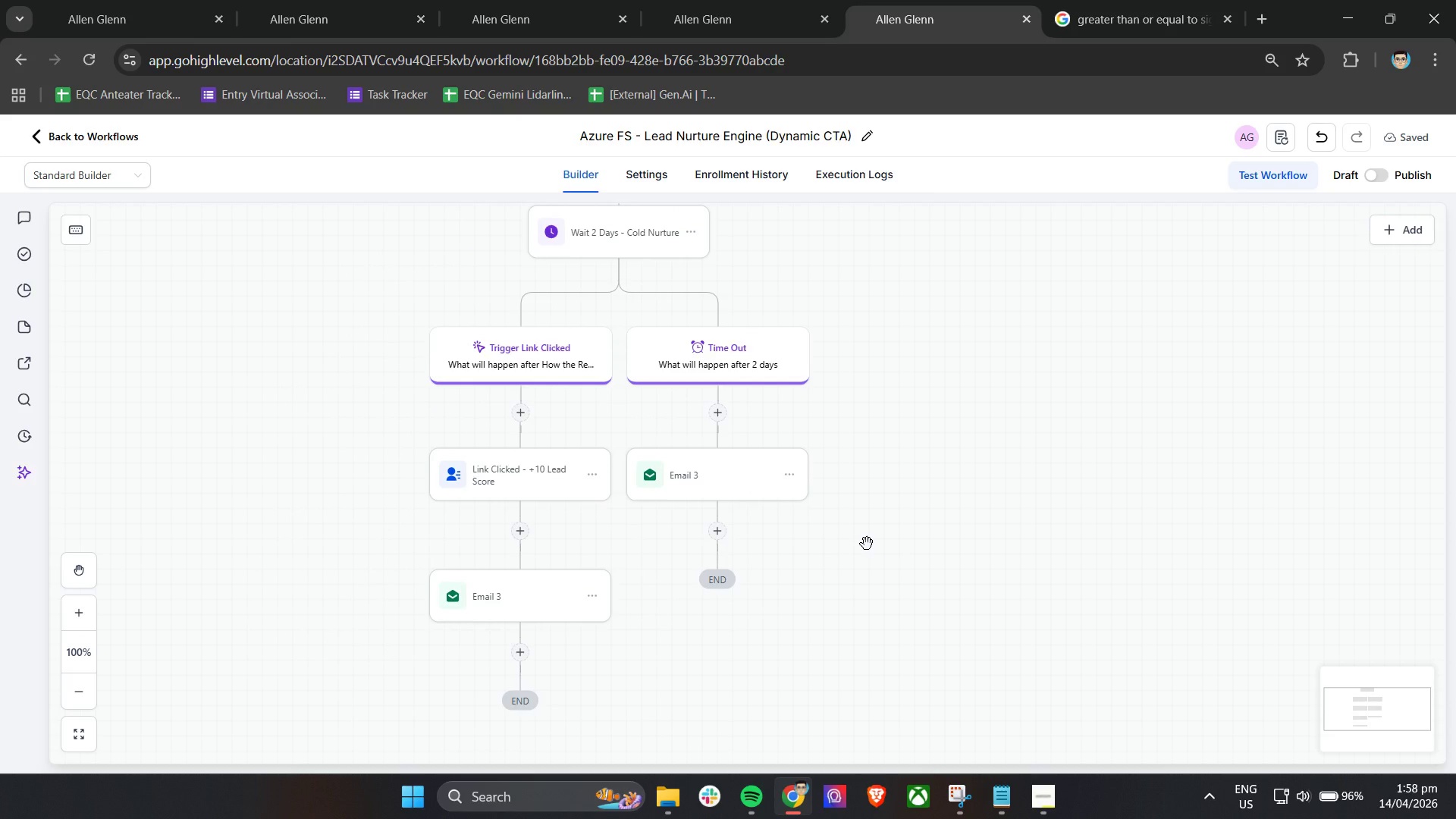 
scroll: coordinate [678, 598], scroll_direction: up, amount: 4.0
 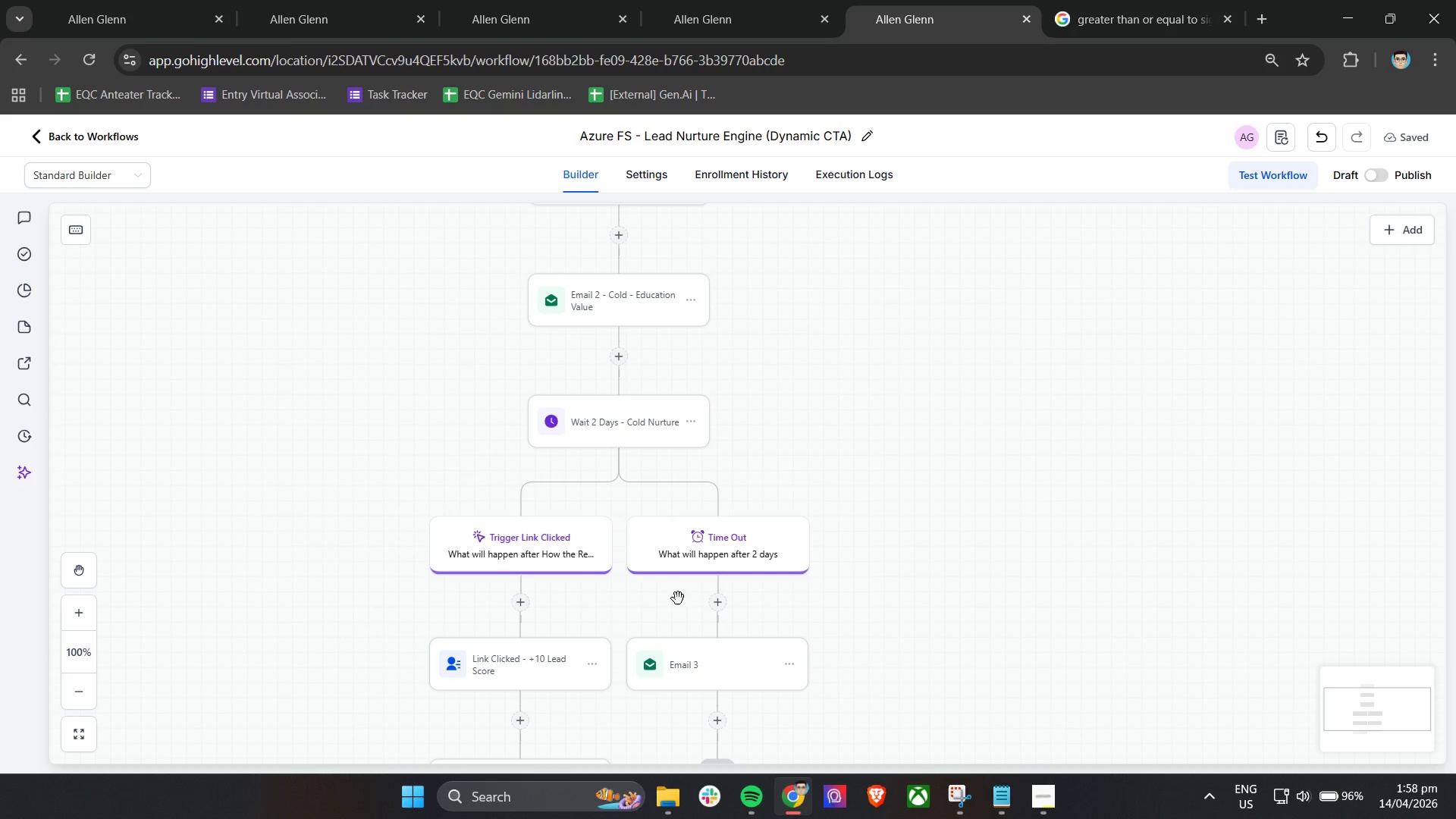 
scroll: coordinate [678, 598], scroll_direction: down, amount: 4.0
 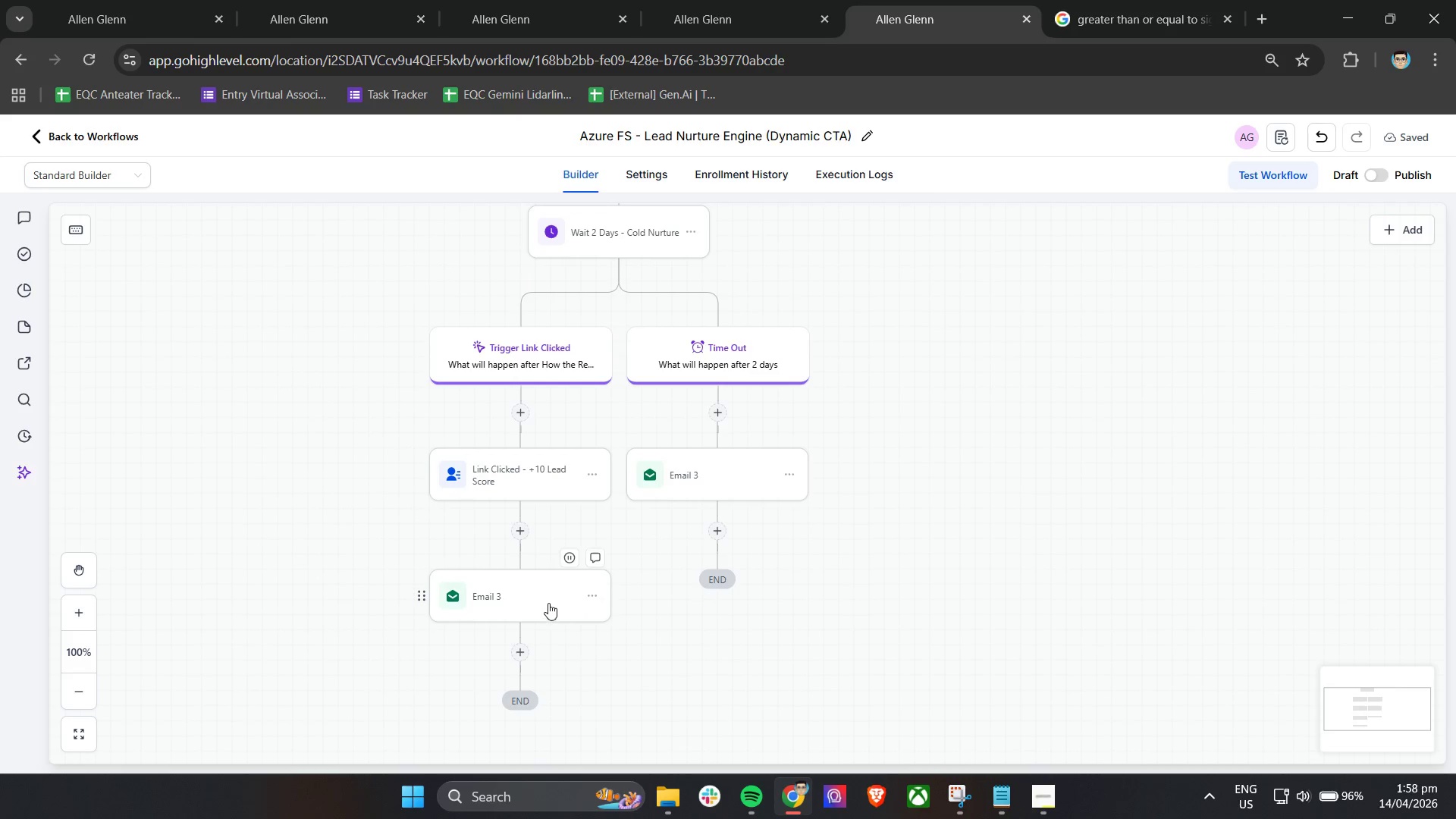 
left_click([540, 601])
 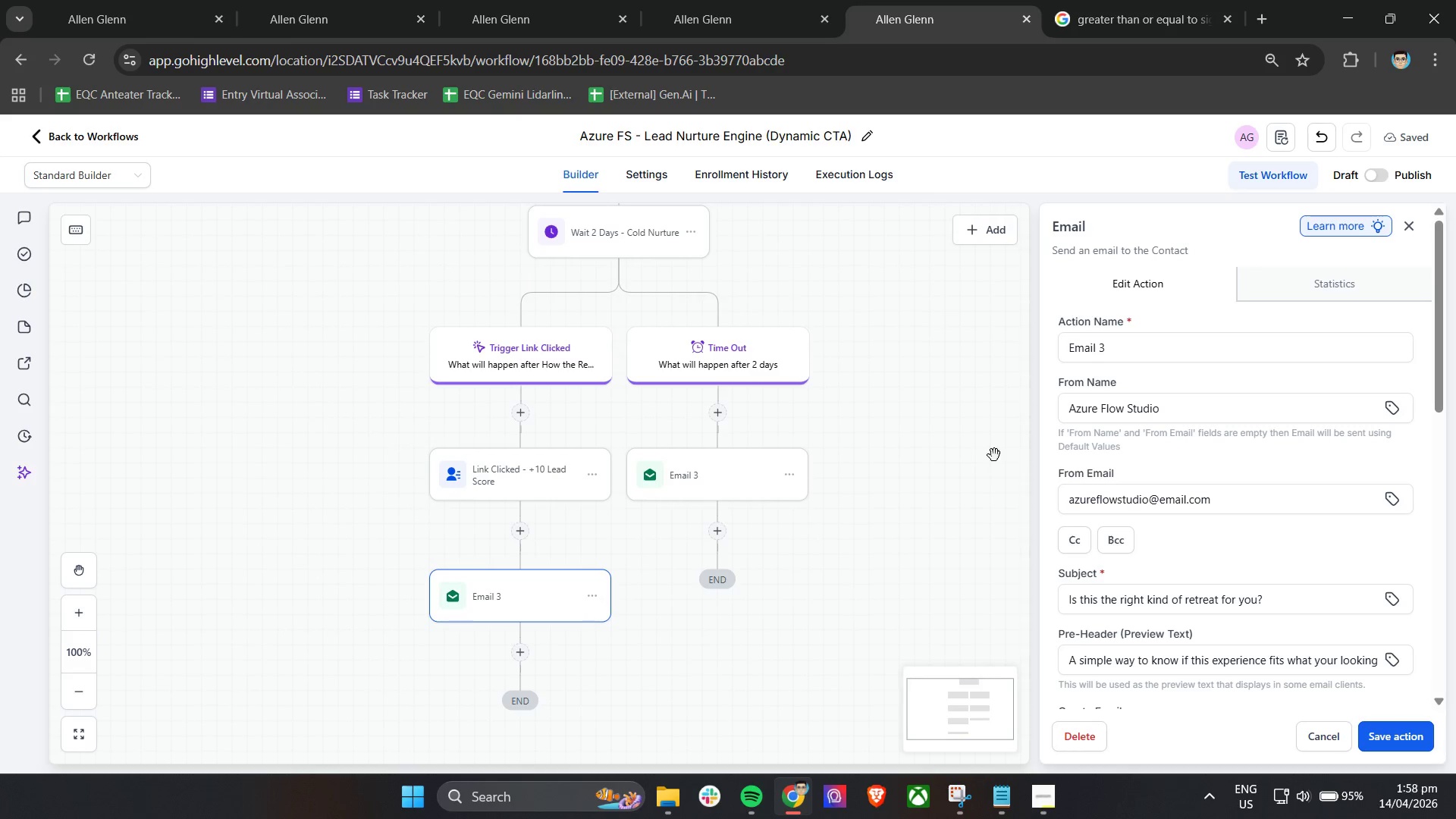 
left_click([1169, 338])
 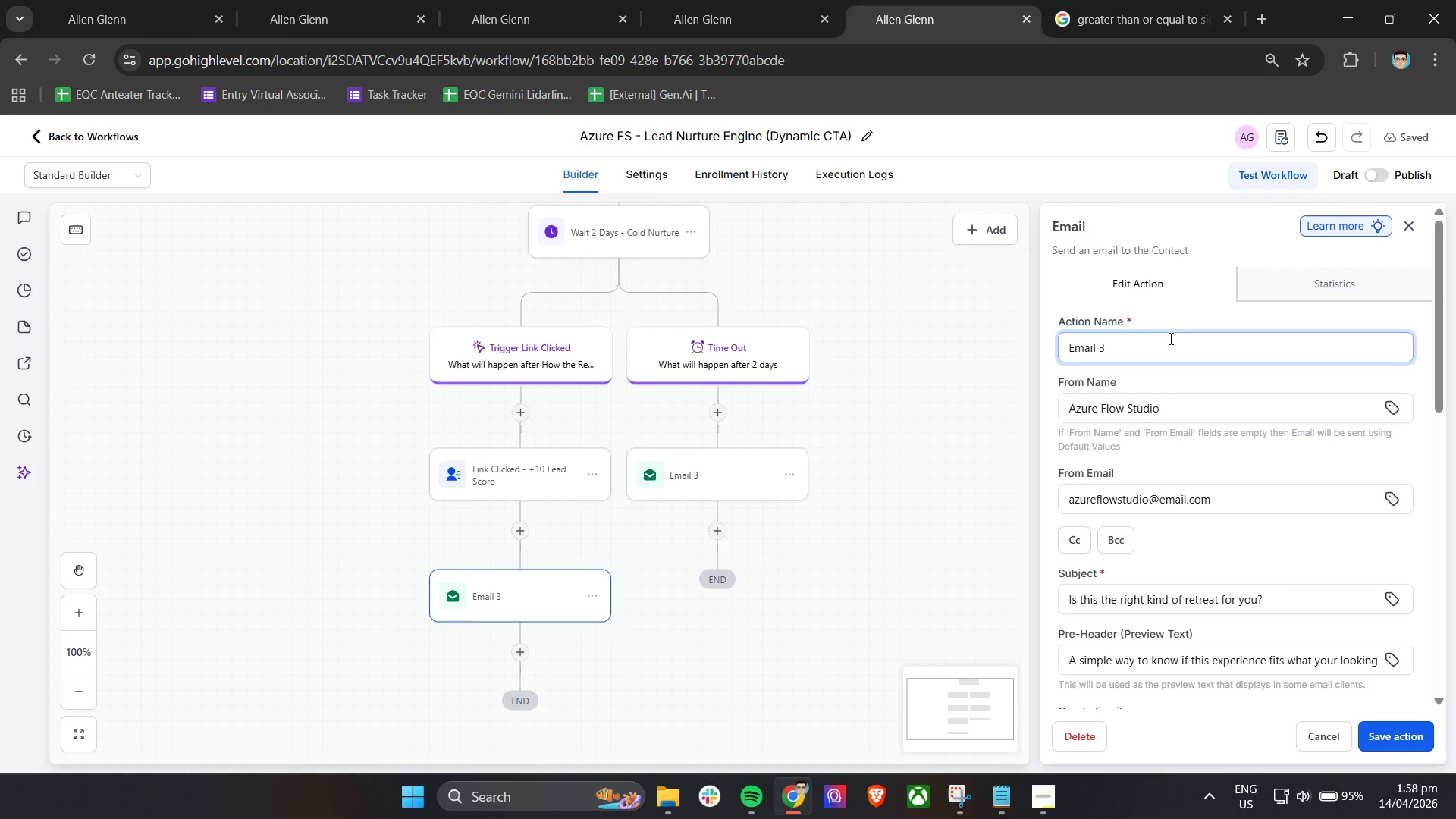 
type( - Cold - Qualification (Fit )
key(Backspace)
type(-Bsed CTA))
 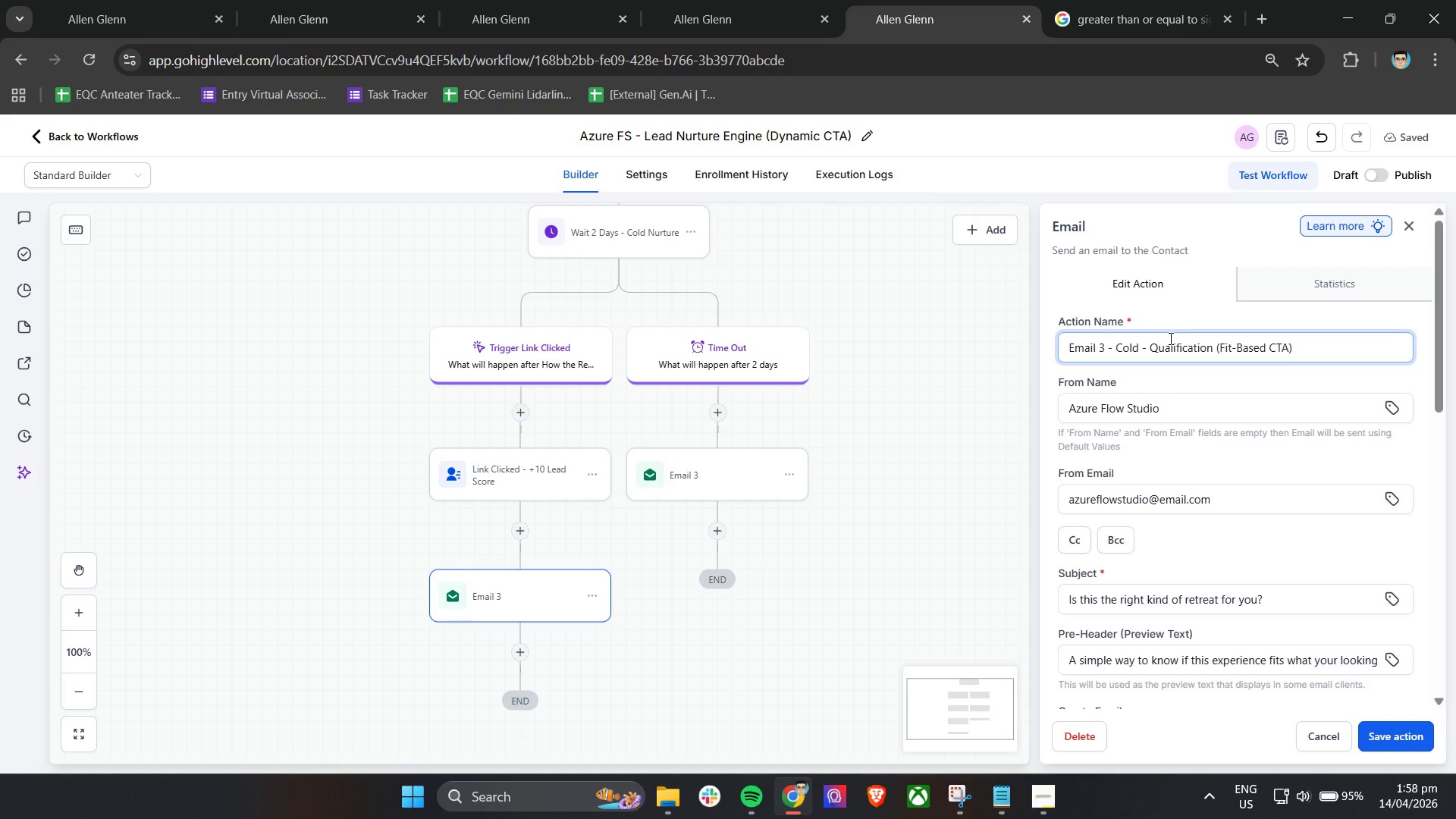 
key(Control+A)
 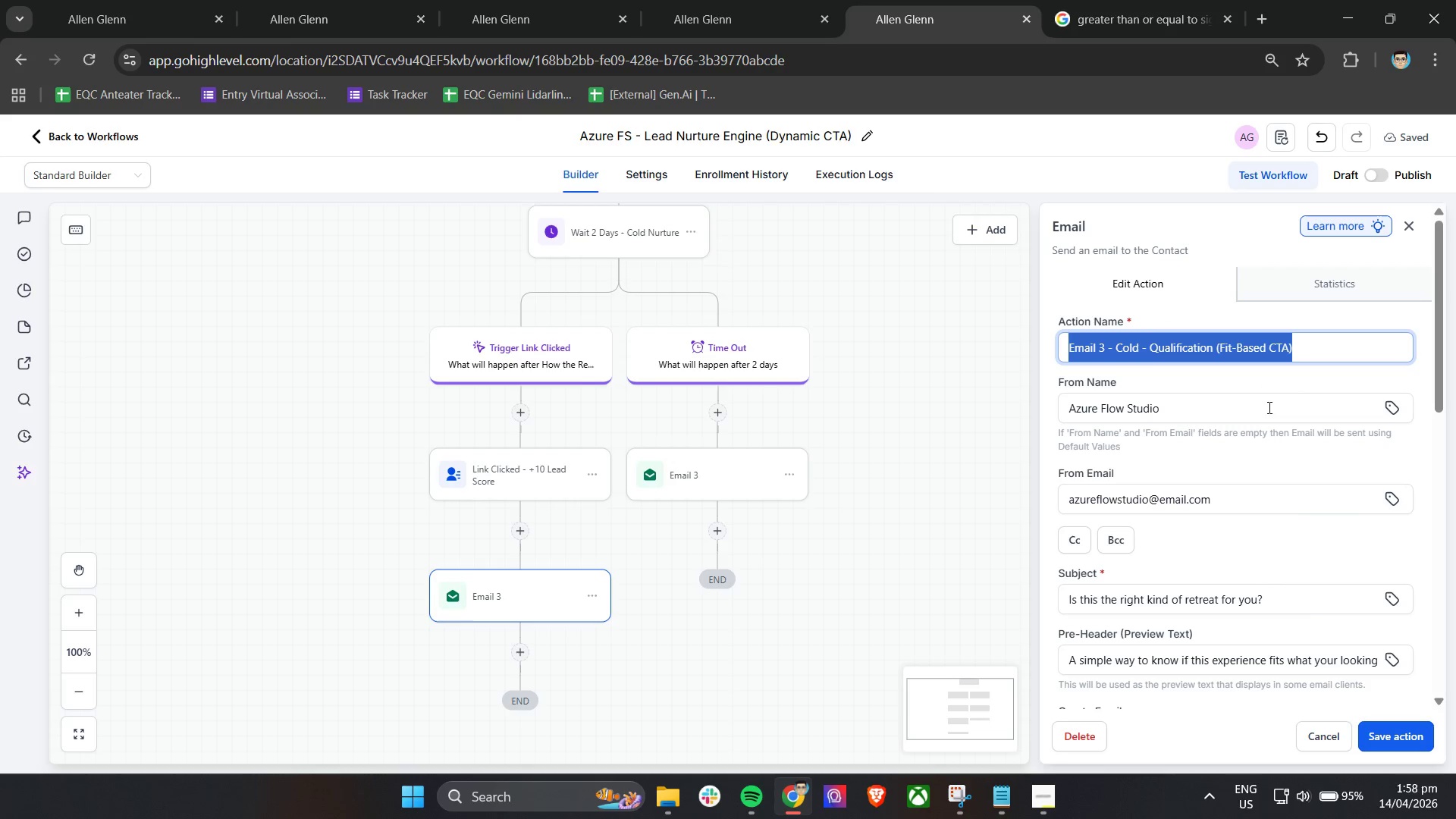 
key(Control+C)
 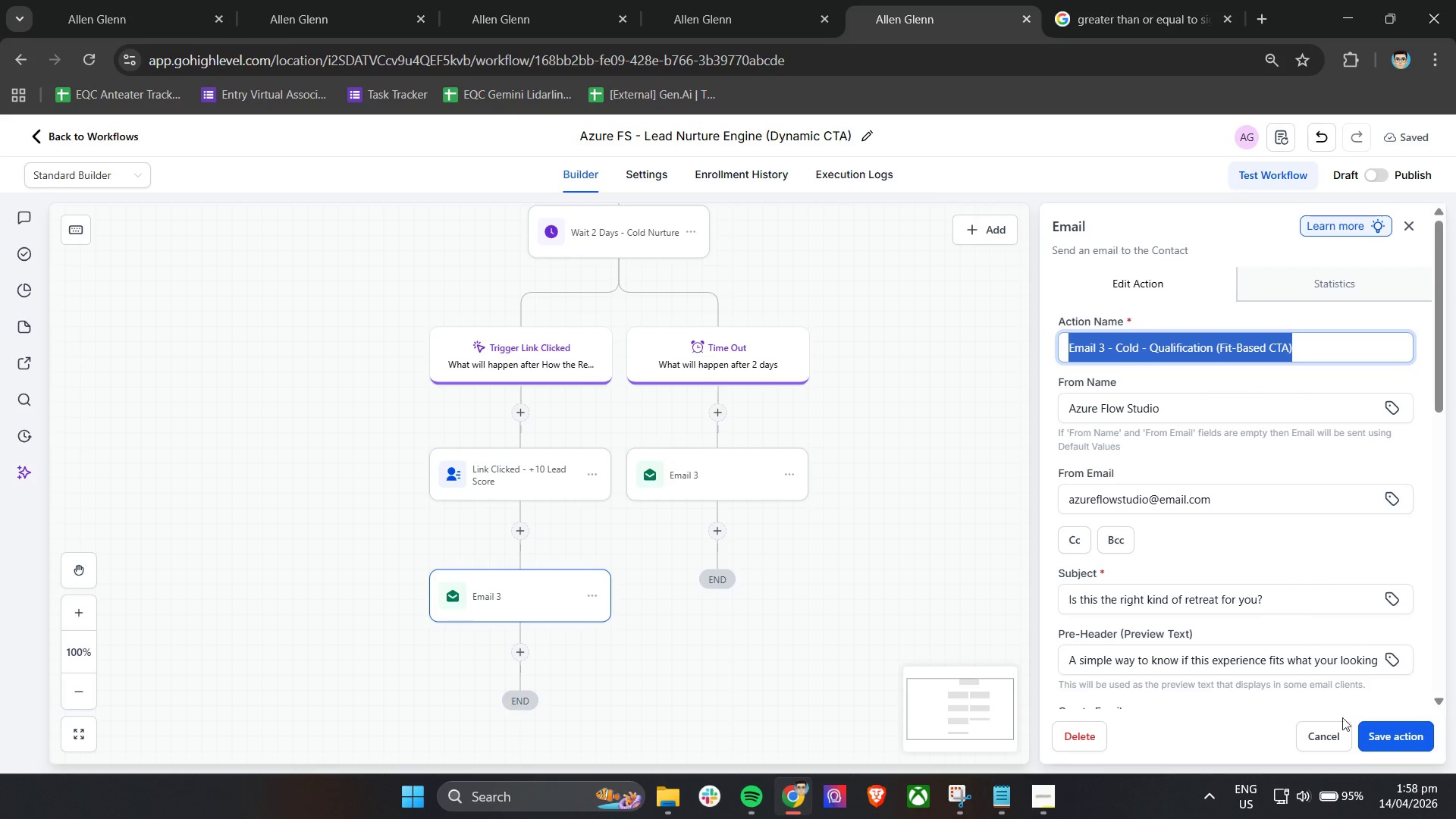 
key(Control+C)
 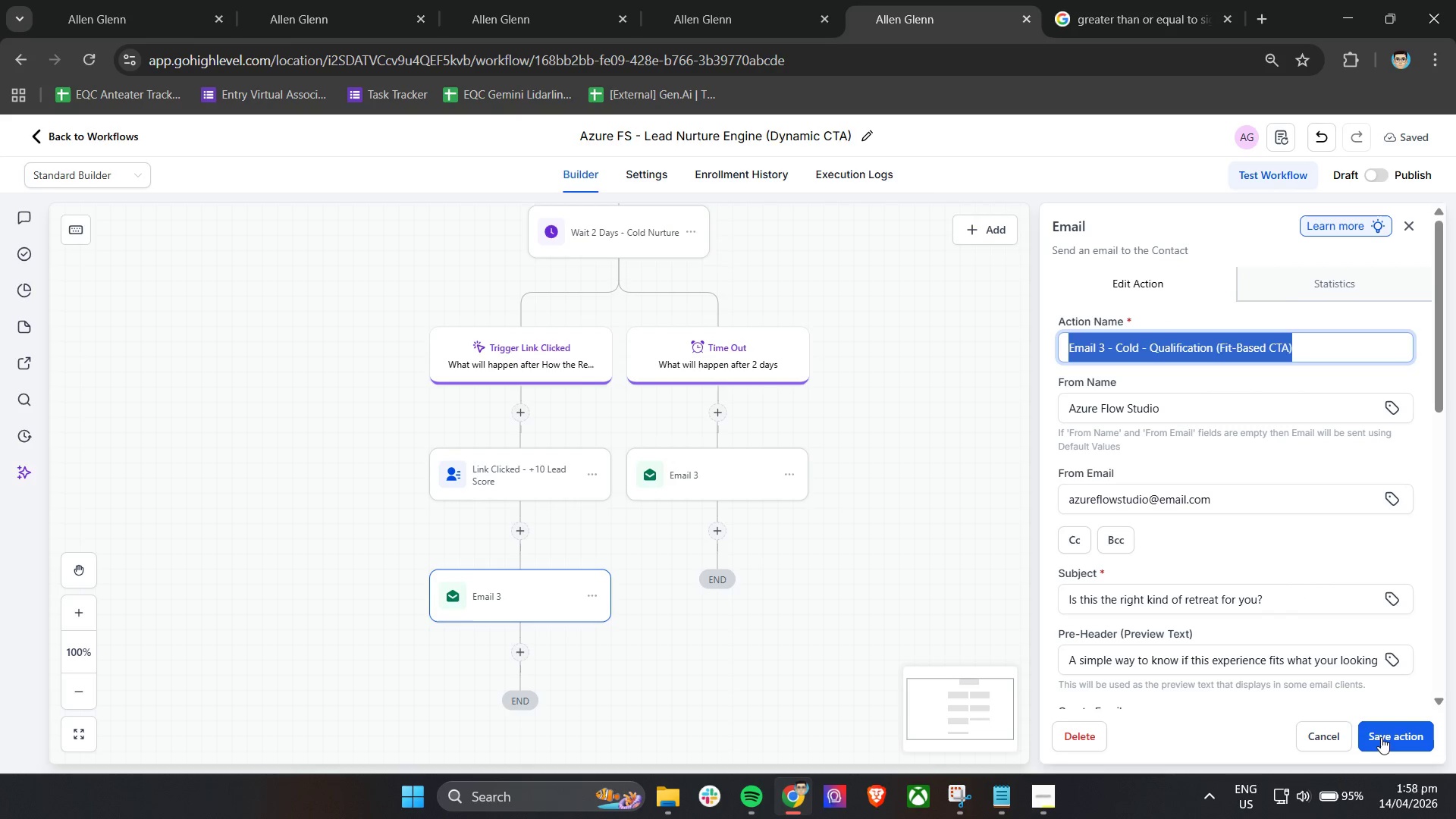 
left_click([1382, 736])
 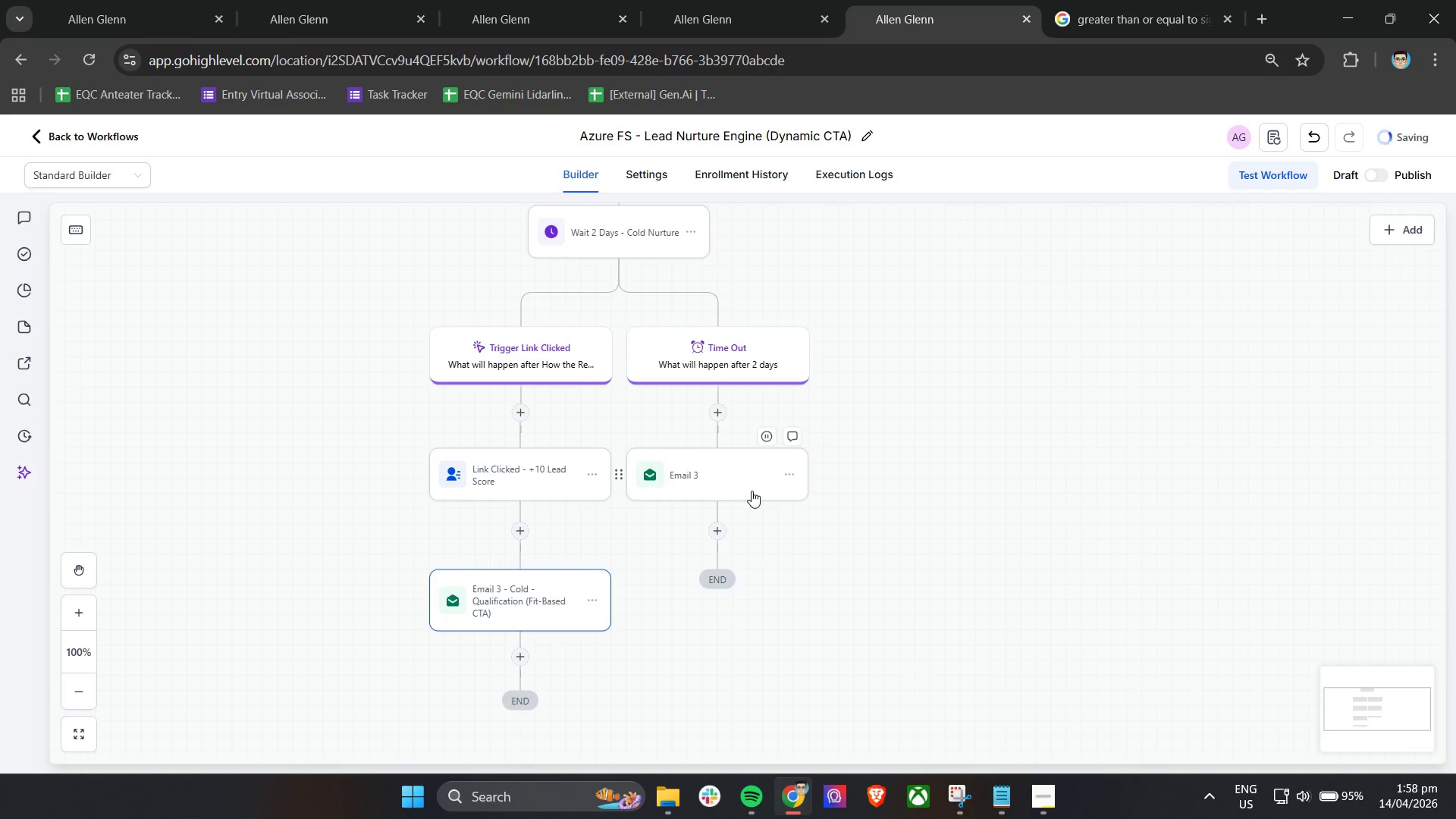 
double_click([738, 484])
 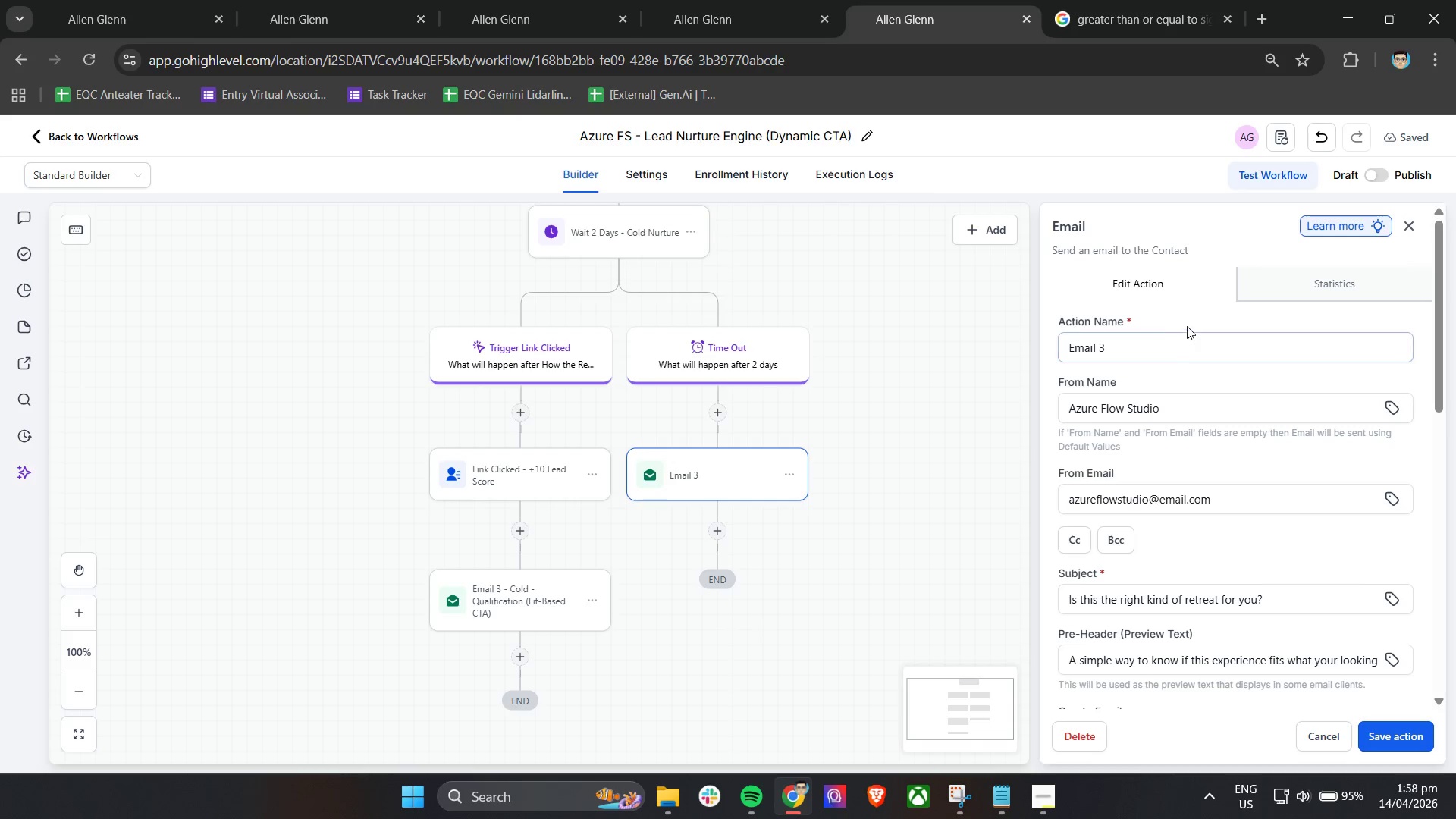 
left_click([1172, 345])
 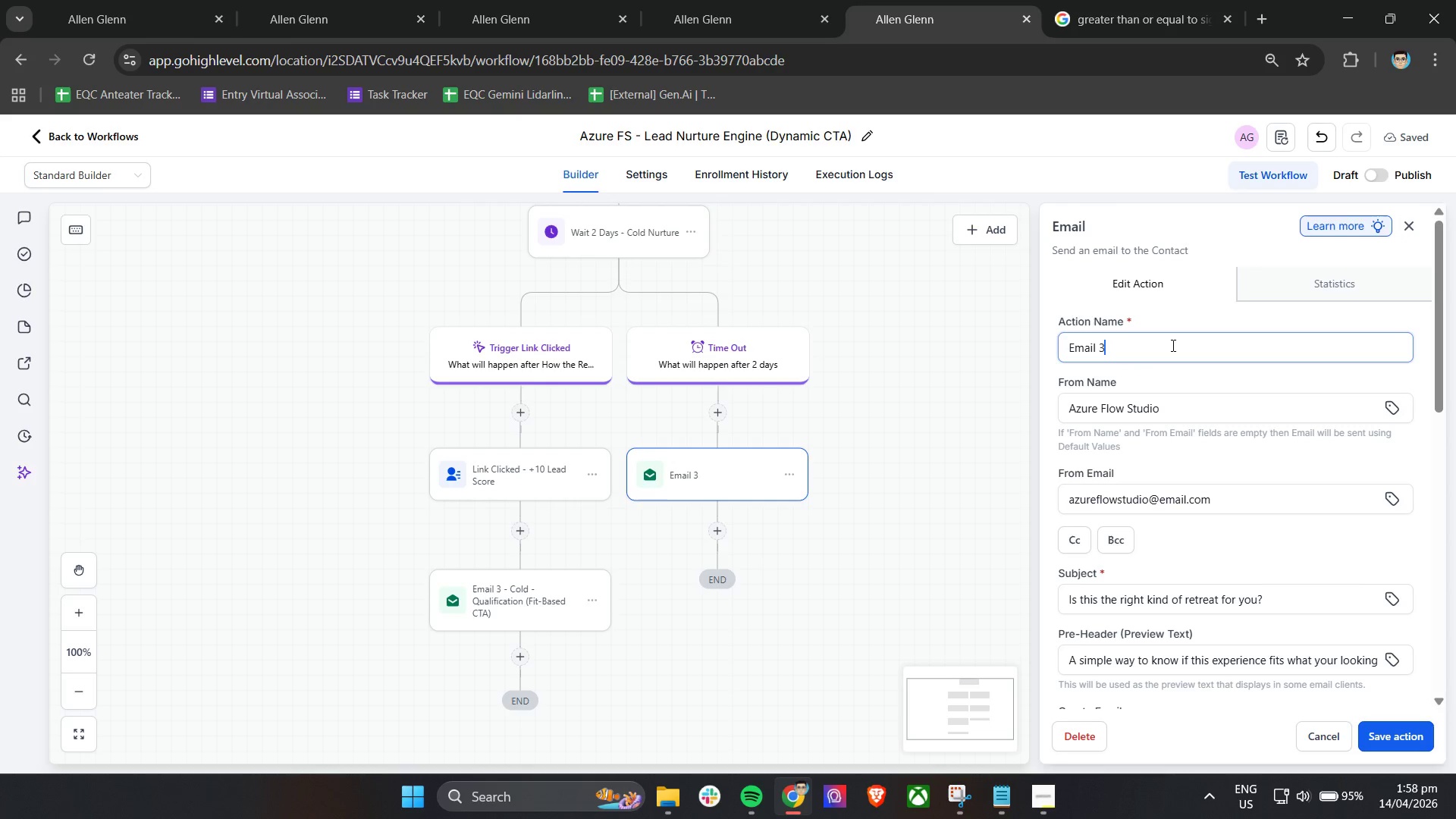 
key(Control+A)
 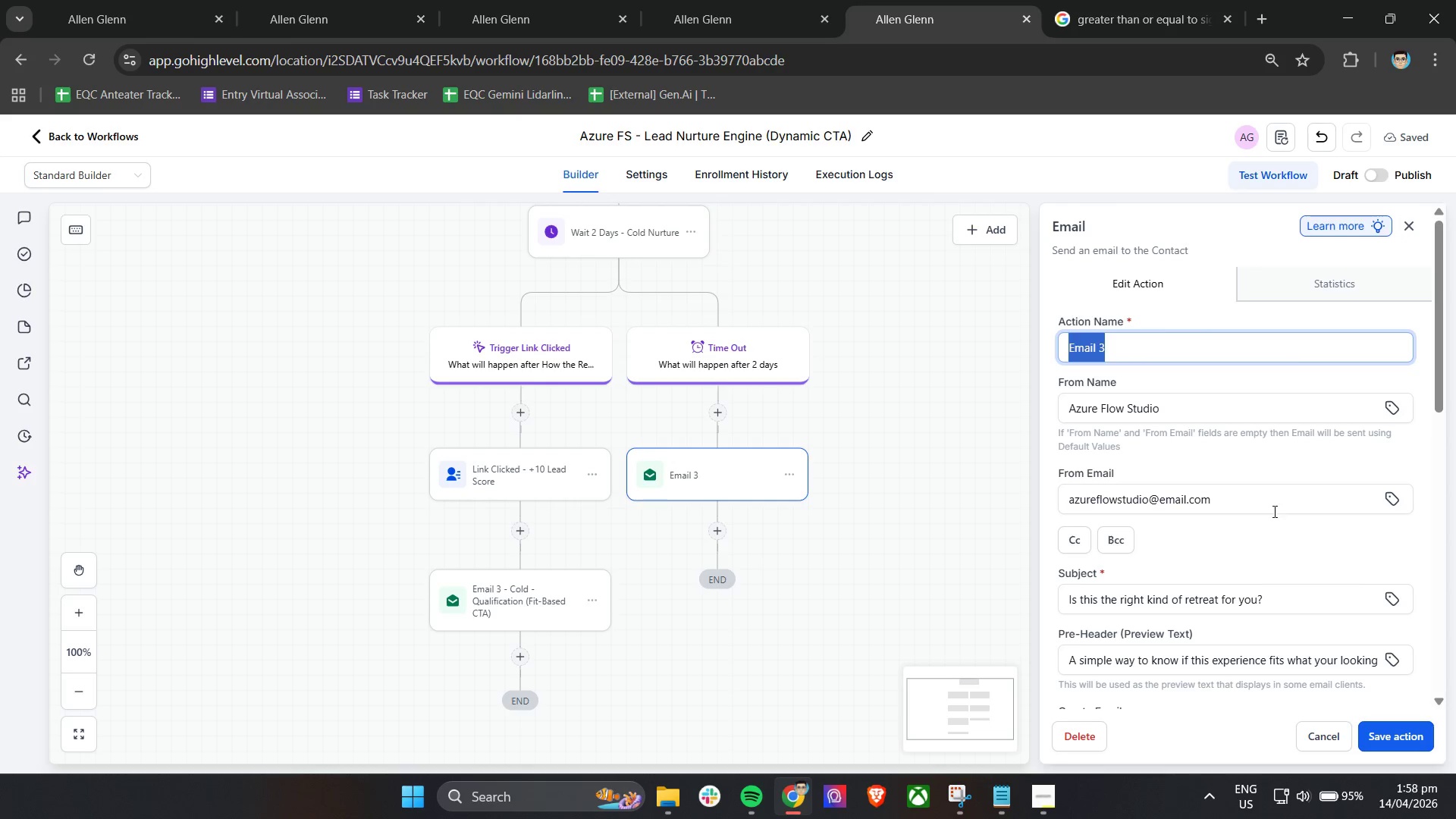 
key(Control+V)
 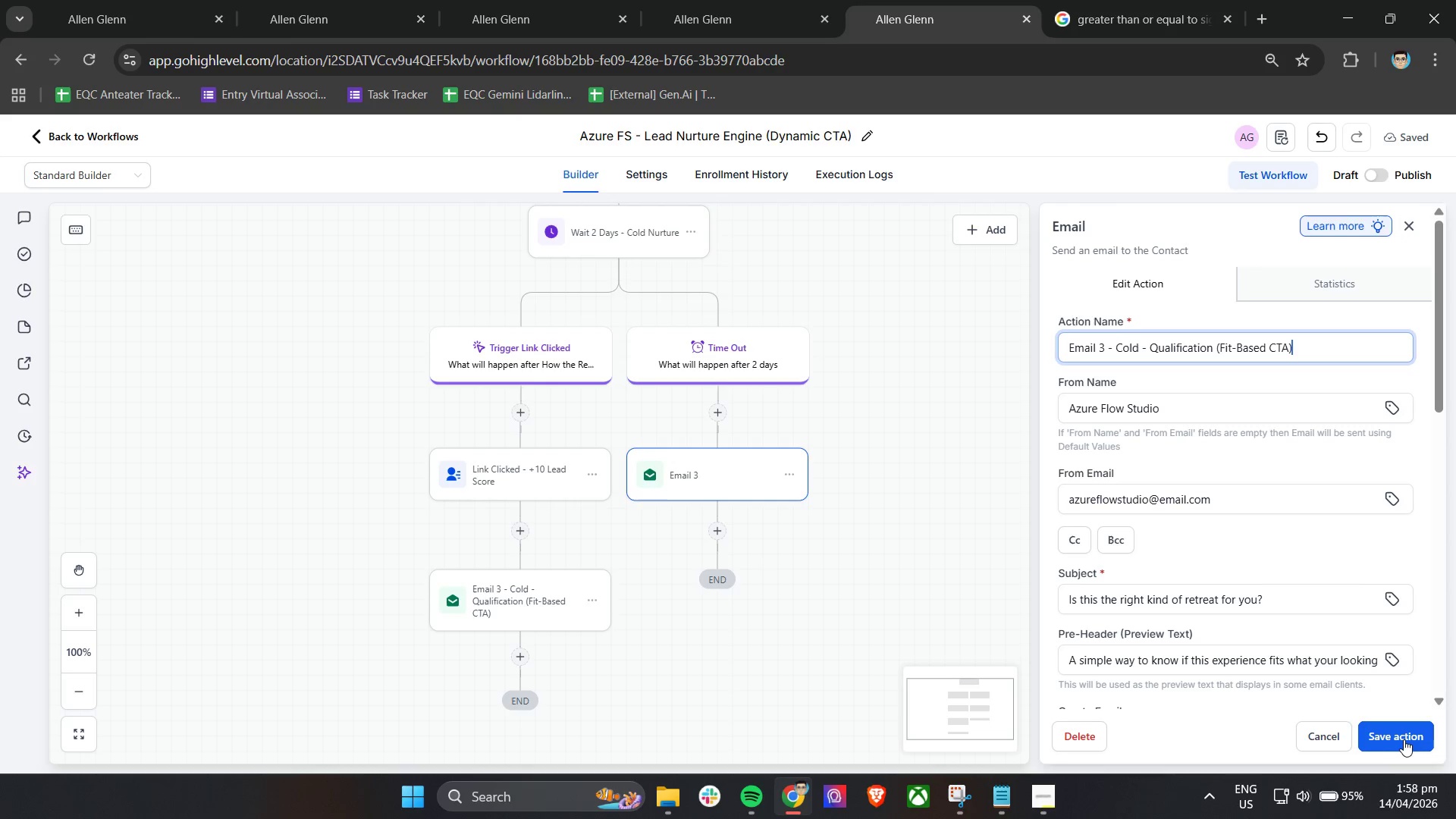 
left_click([1405, 739])
 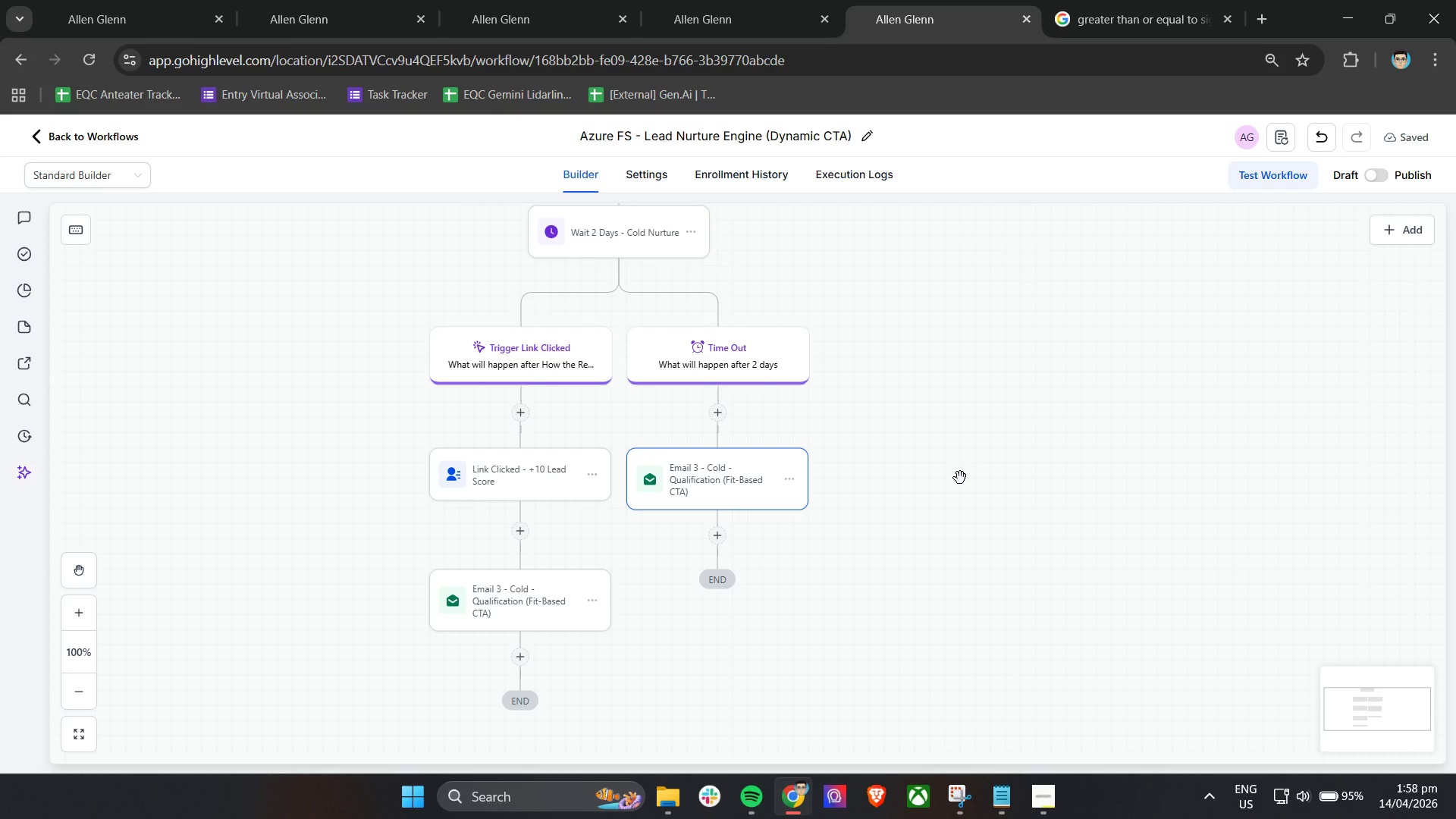 
wait(14.91)
 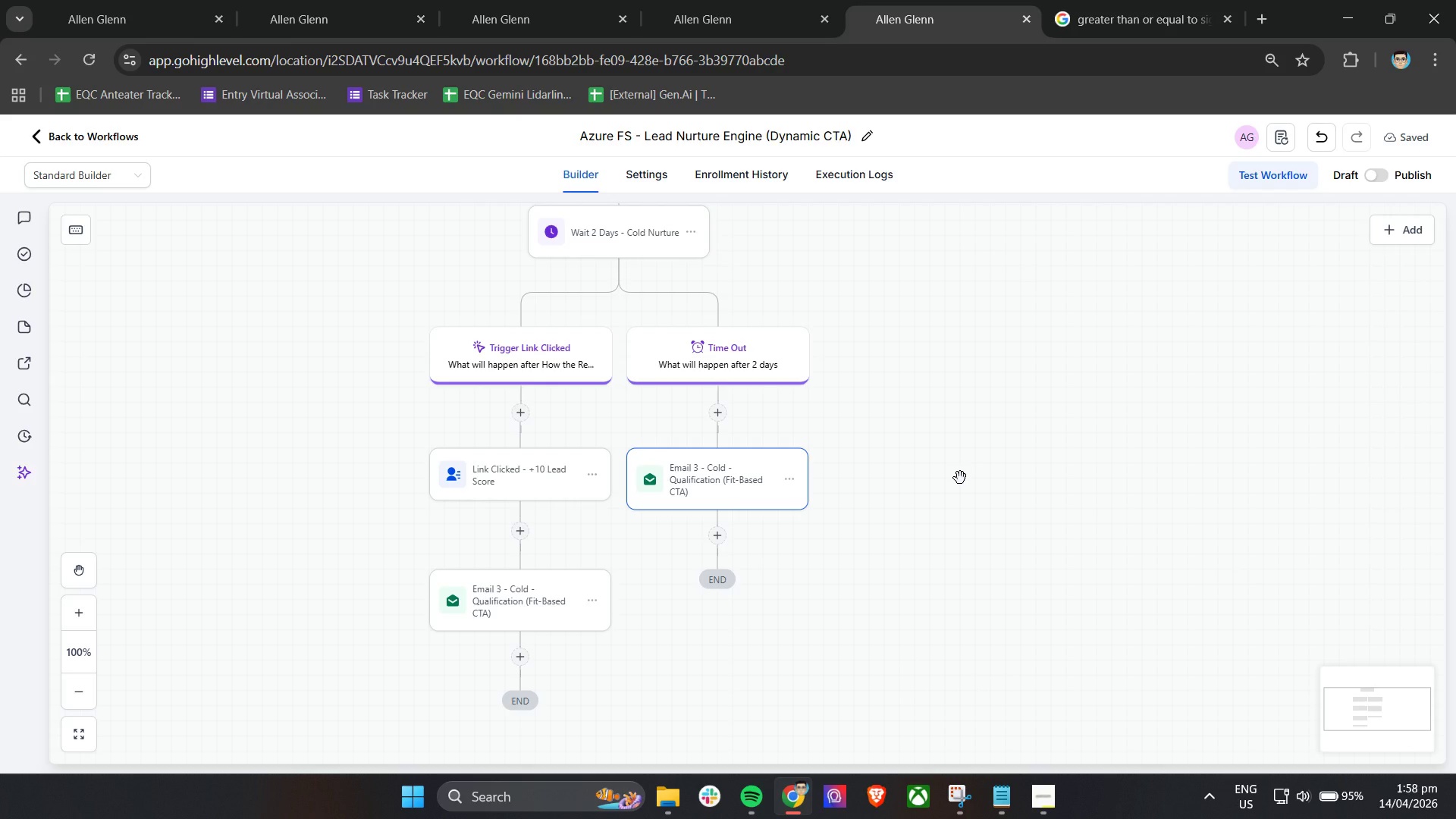 
scroll: coordinate [798, 594], scroll_direction: down, amount: 2.0
 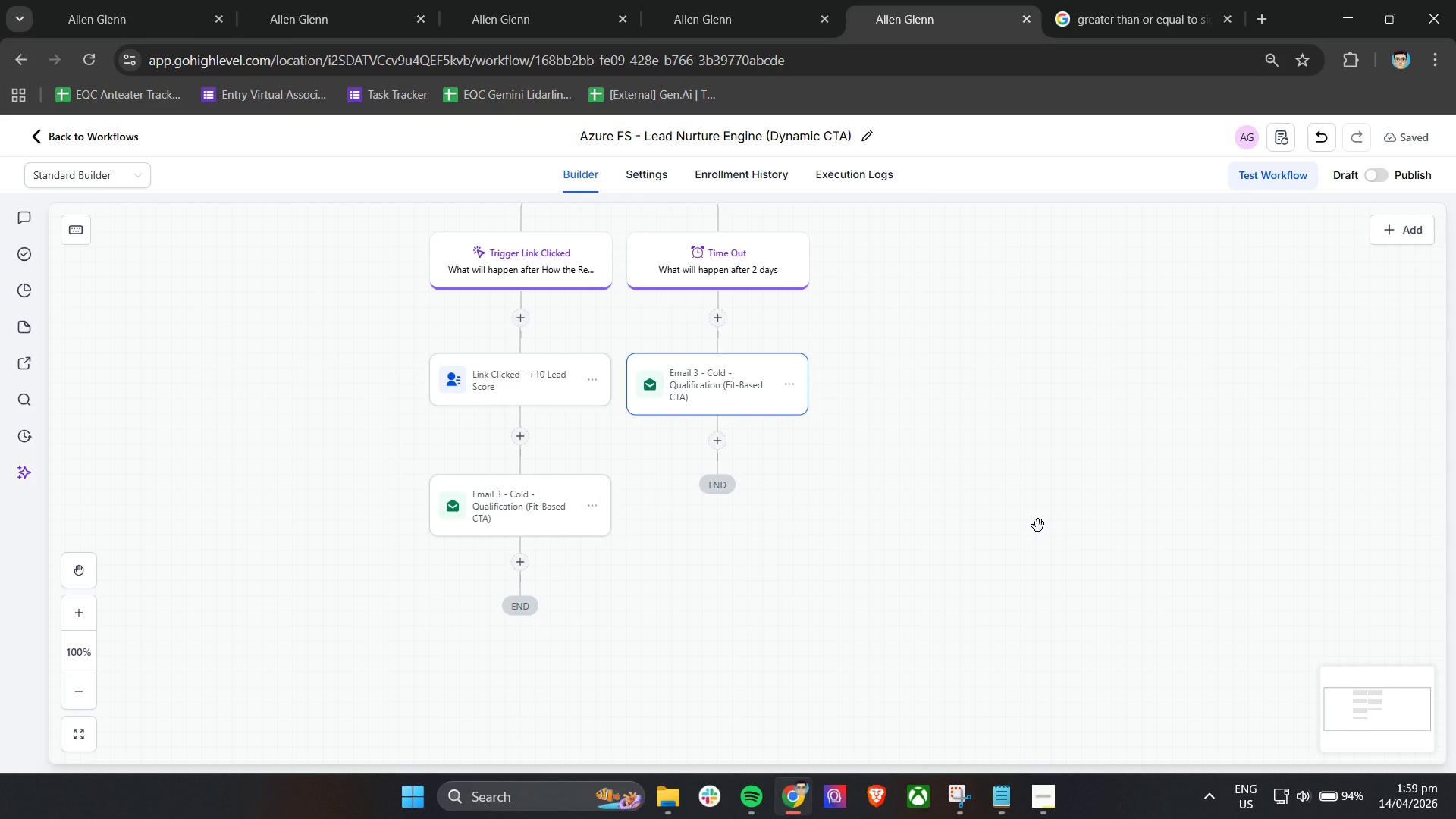 
wait(14.24)
 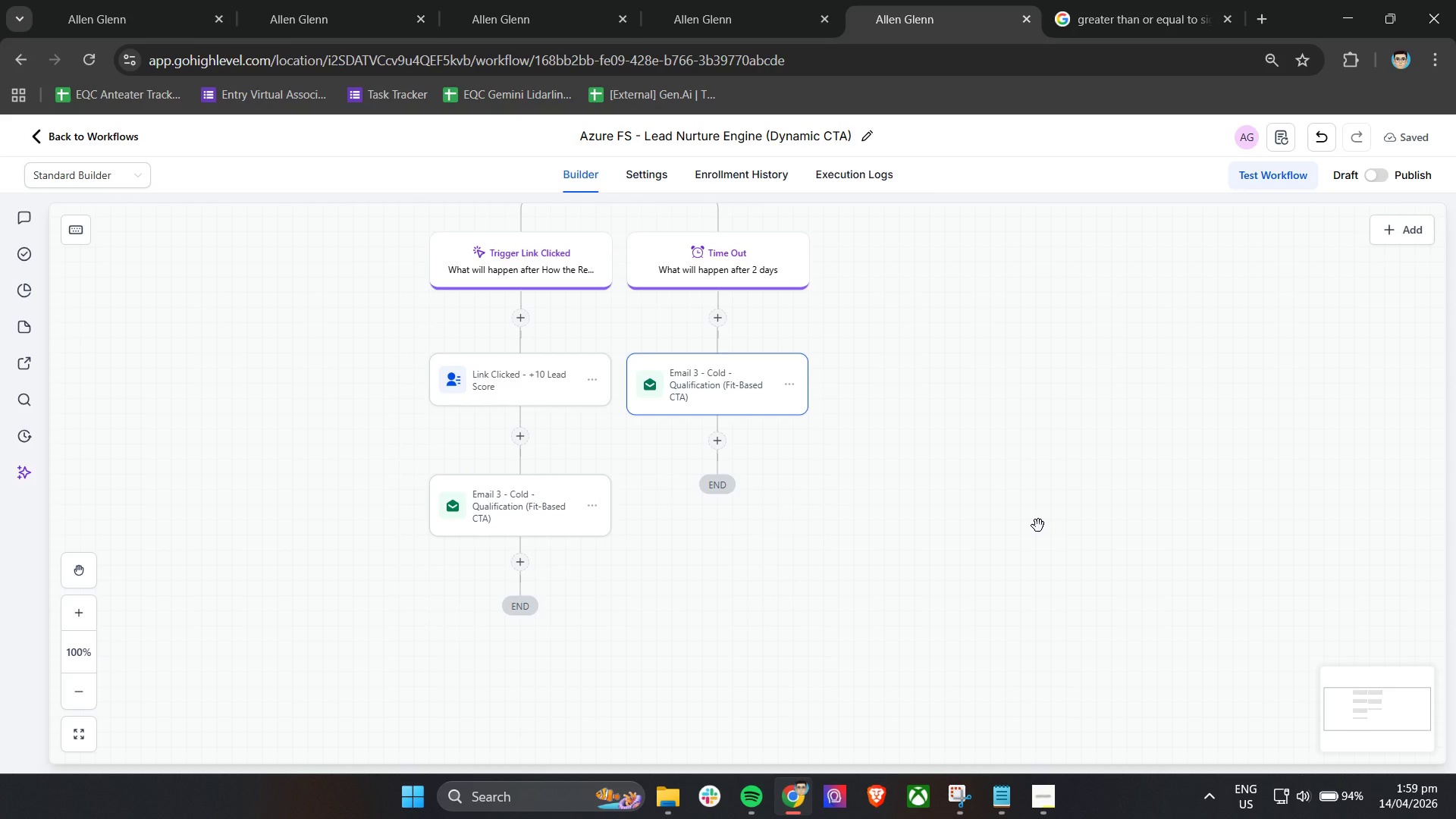 
left_click([521, 560])
 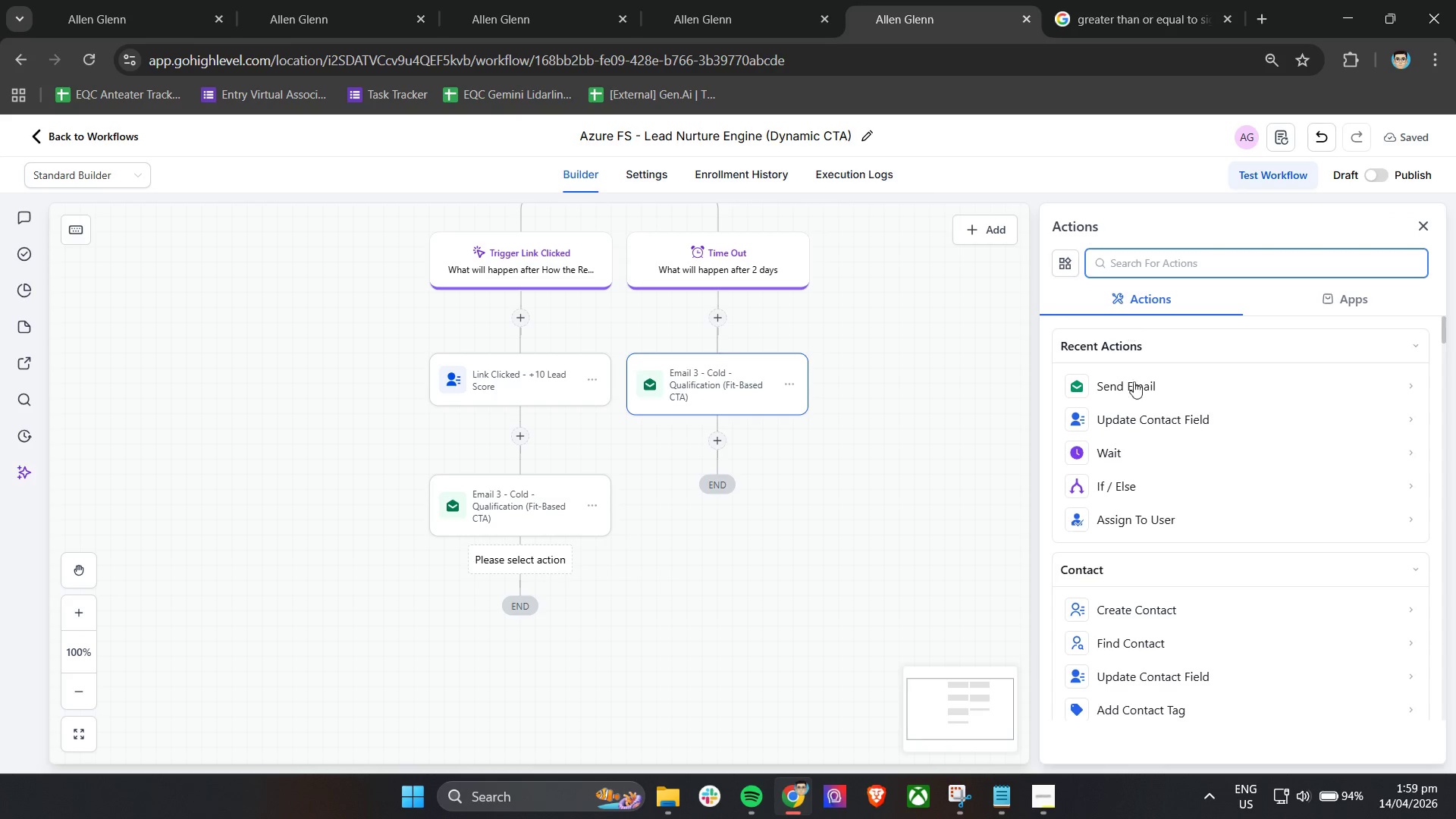 
left_click([1119, 462])
 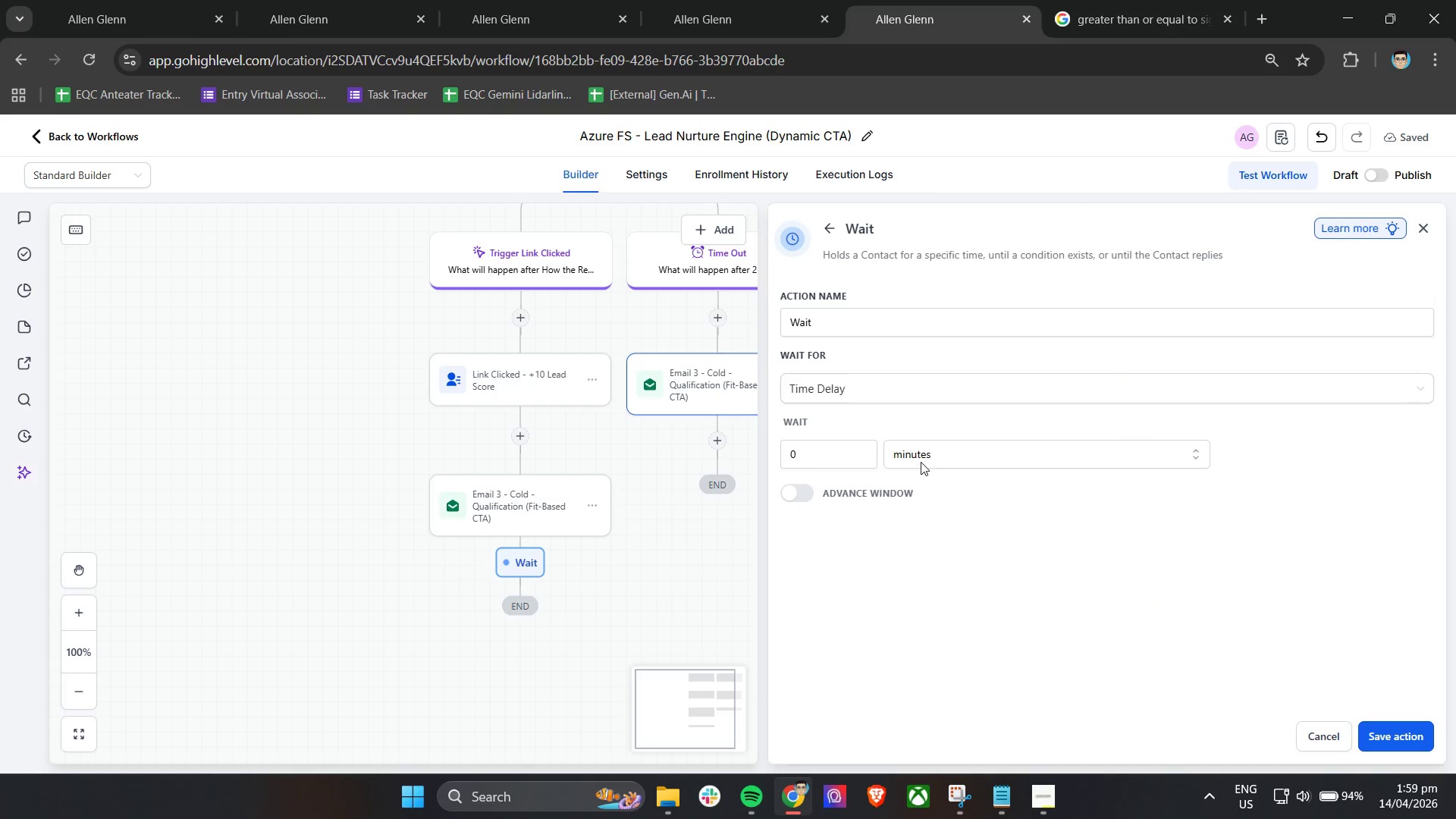 
left_click([925, 459])
 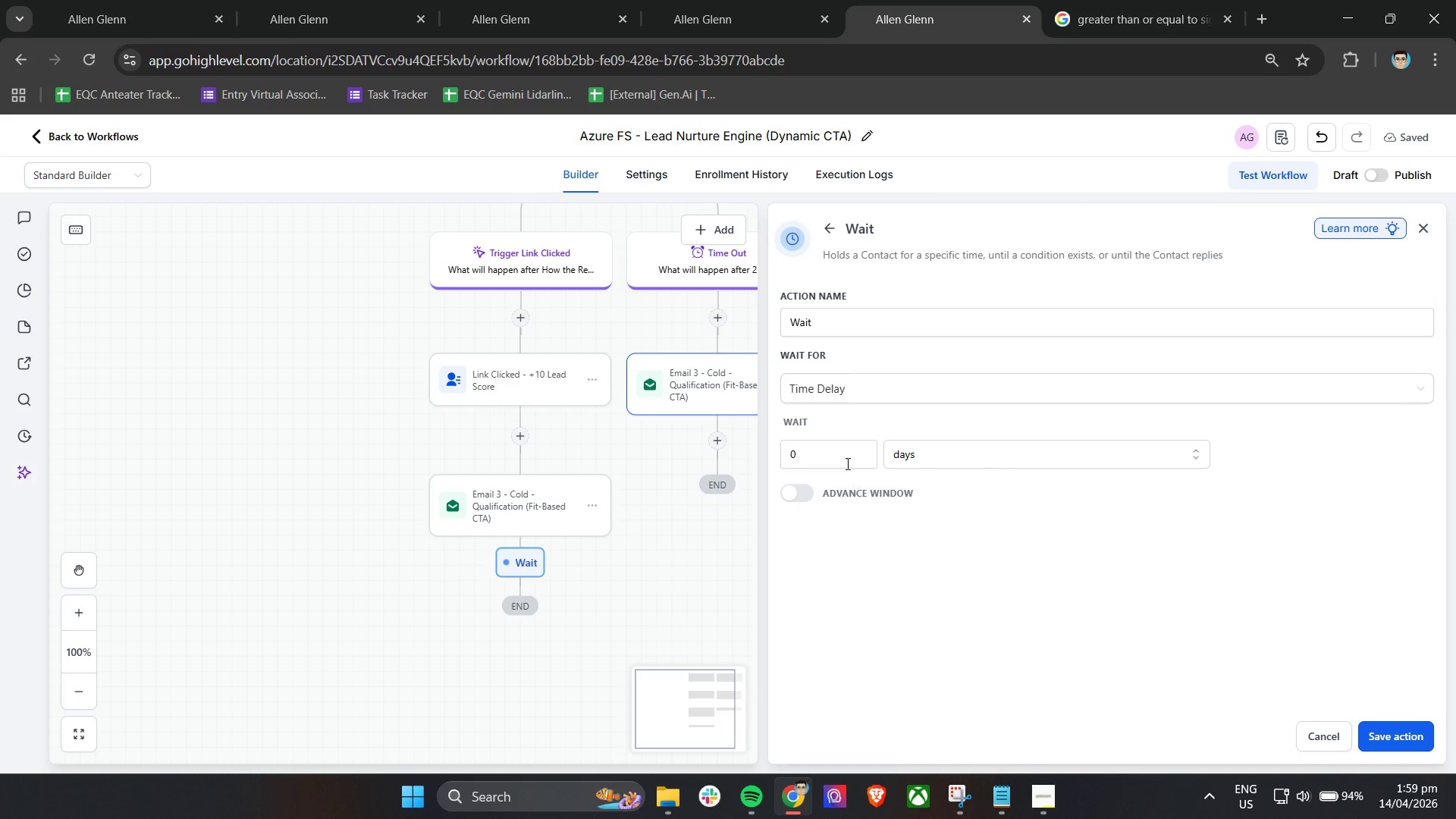 
left_click_drag(start_coordinate=[839, 453], to_coordinate=[769, 453])
 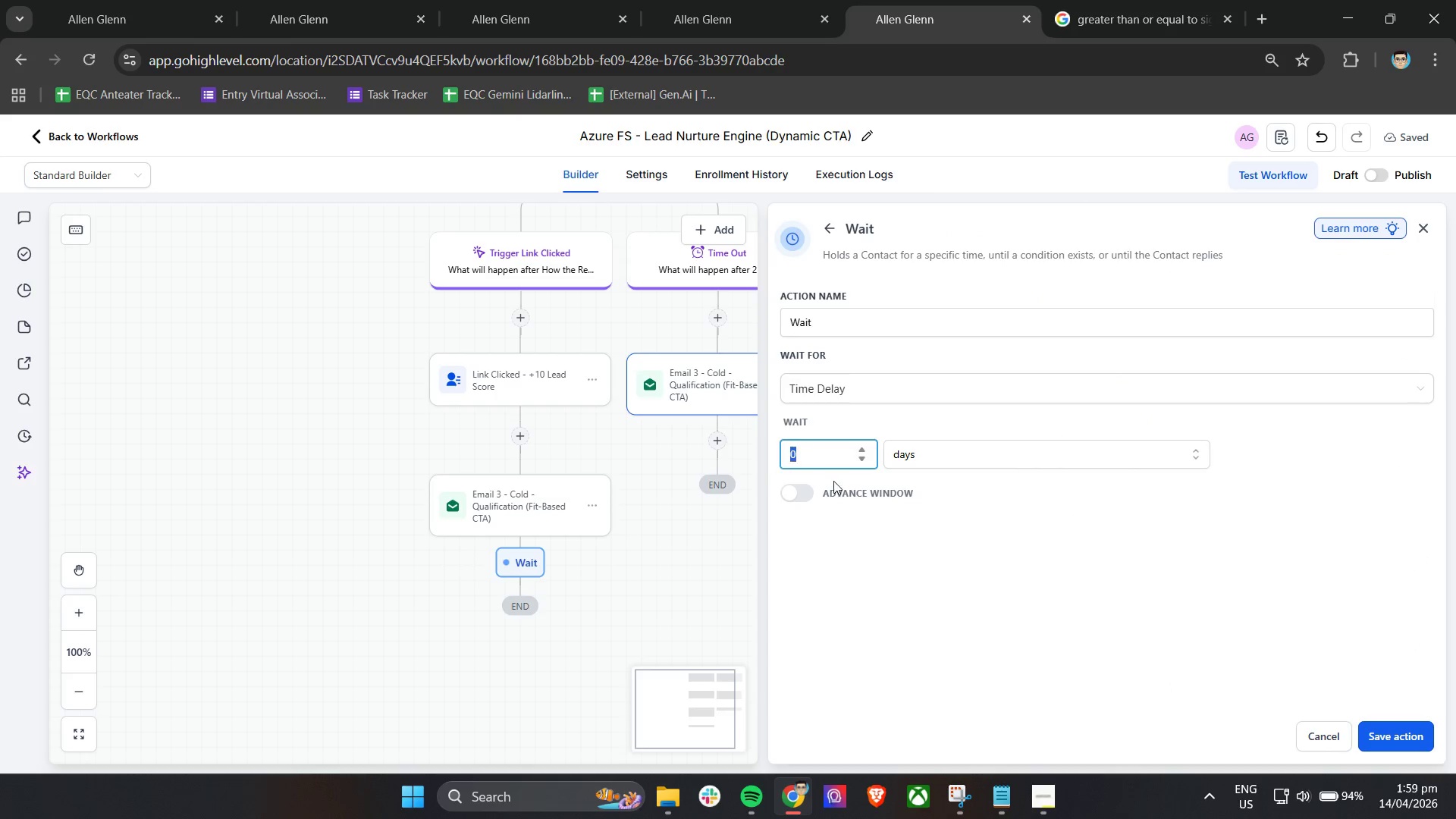 
key(2)
 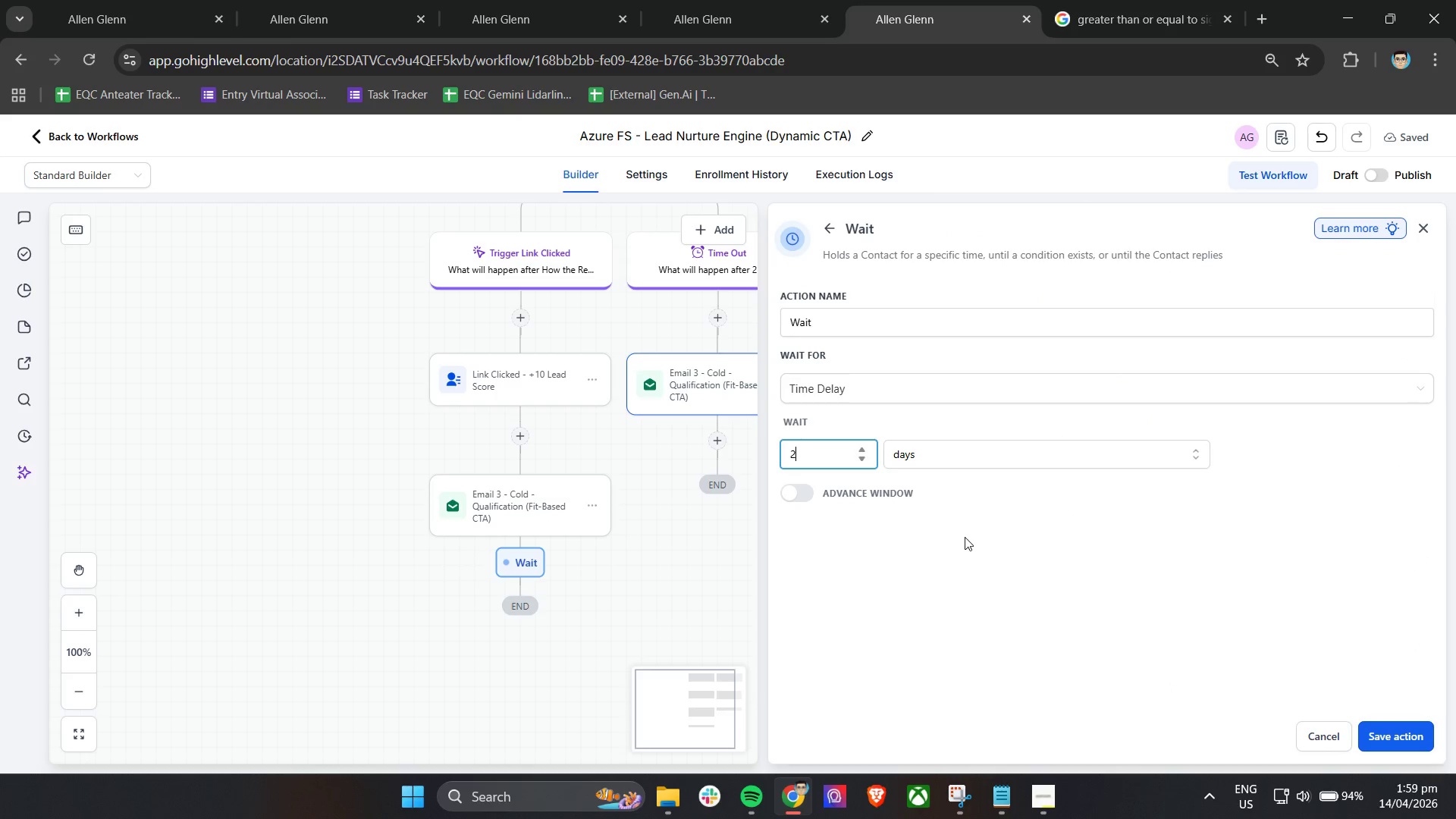 
left_click([965, 537])
 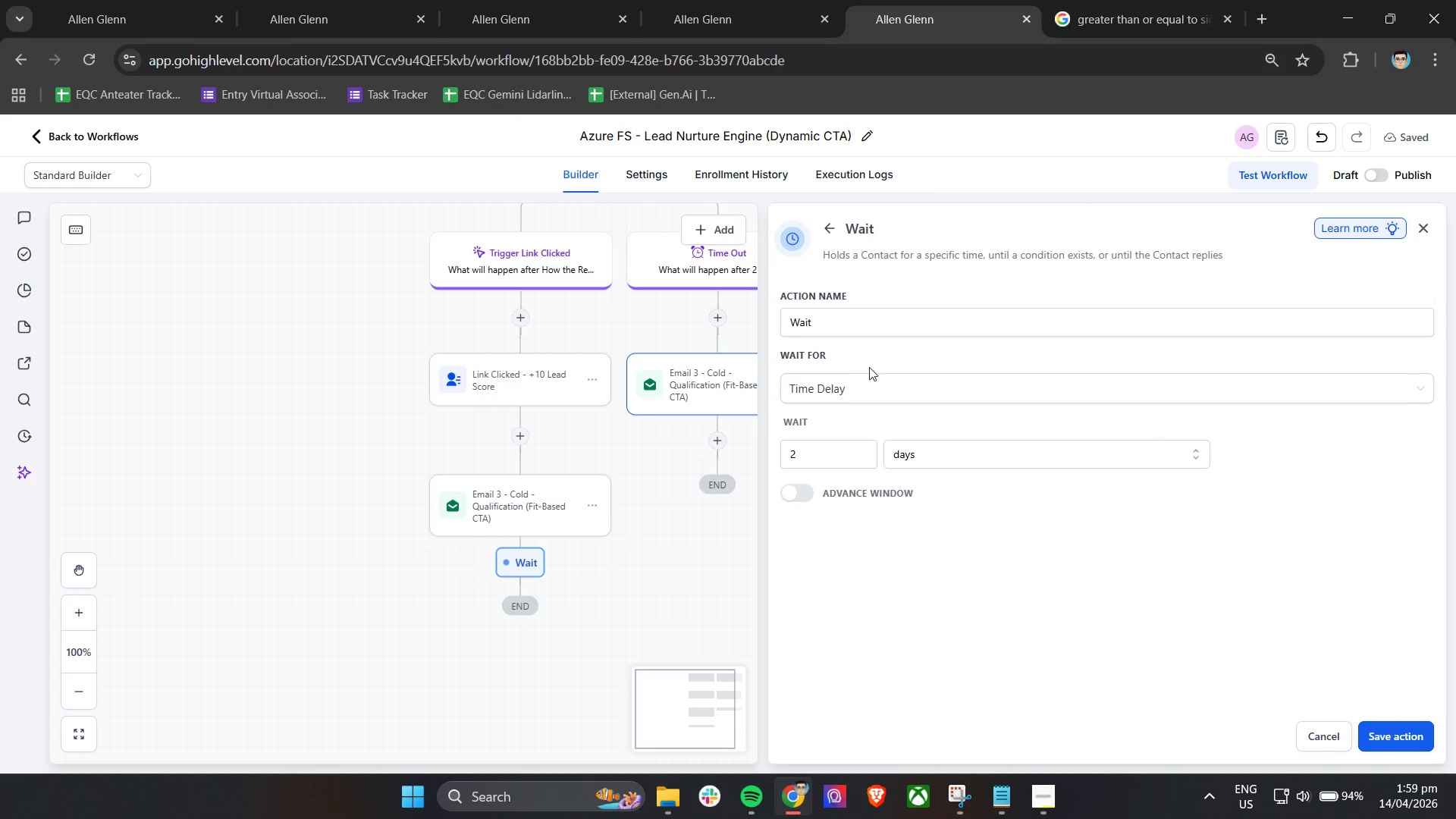 
left_click([879, 321])
 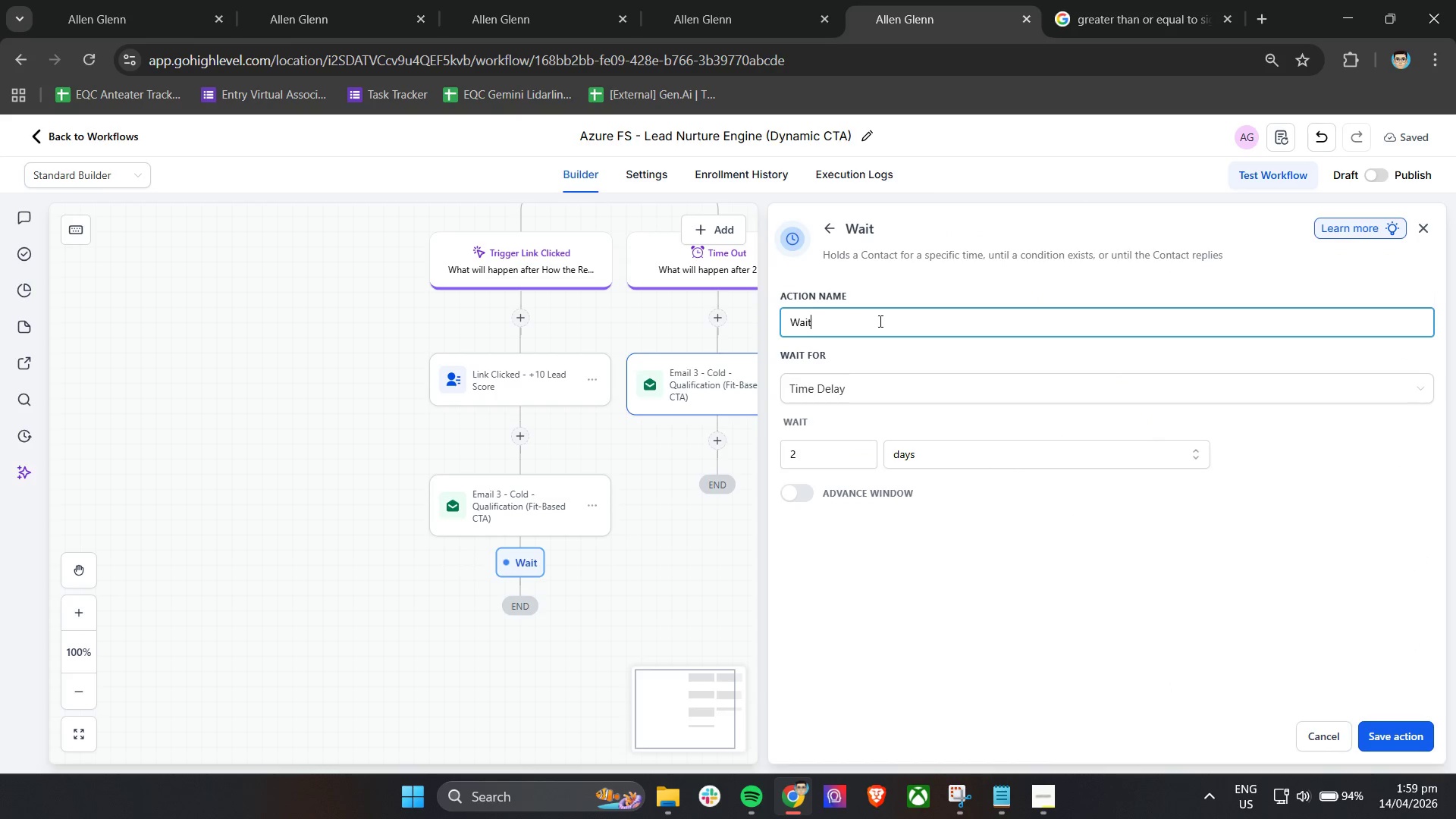 
key(Space)
 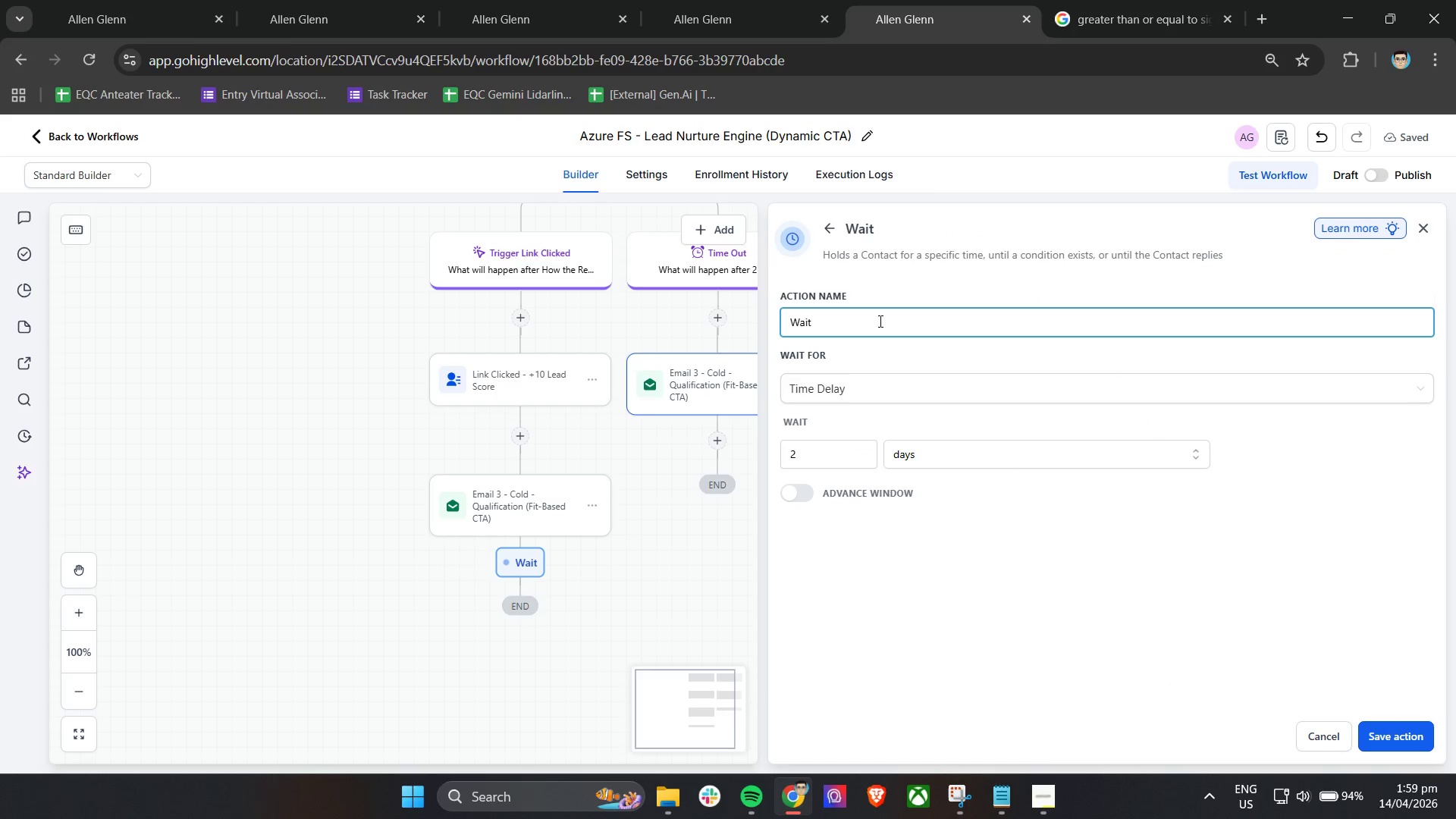 
type(2)
key(Backspace)
key(Backspace)
type( 2 Days - Post Qualification (Cold Nuru)
key(Backspace)
type(ture))
 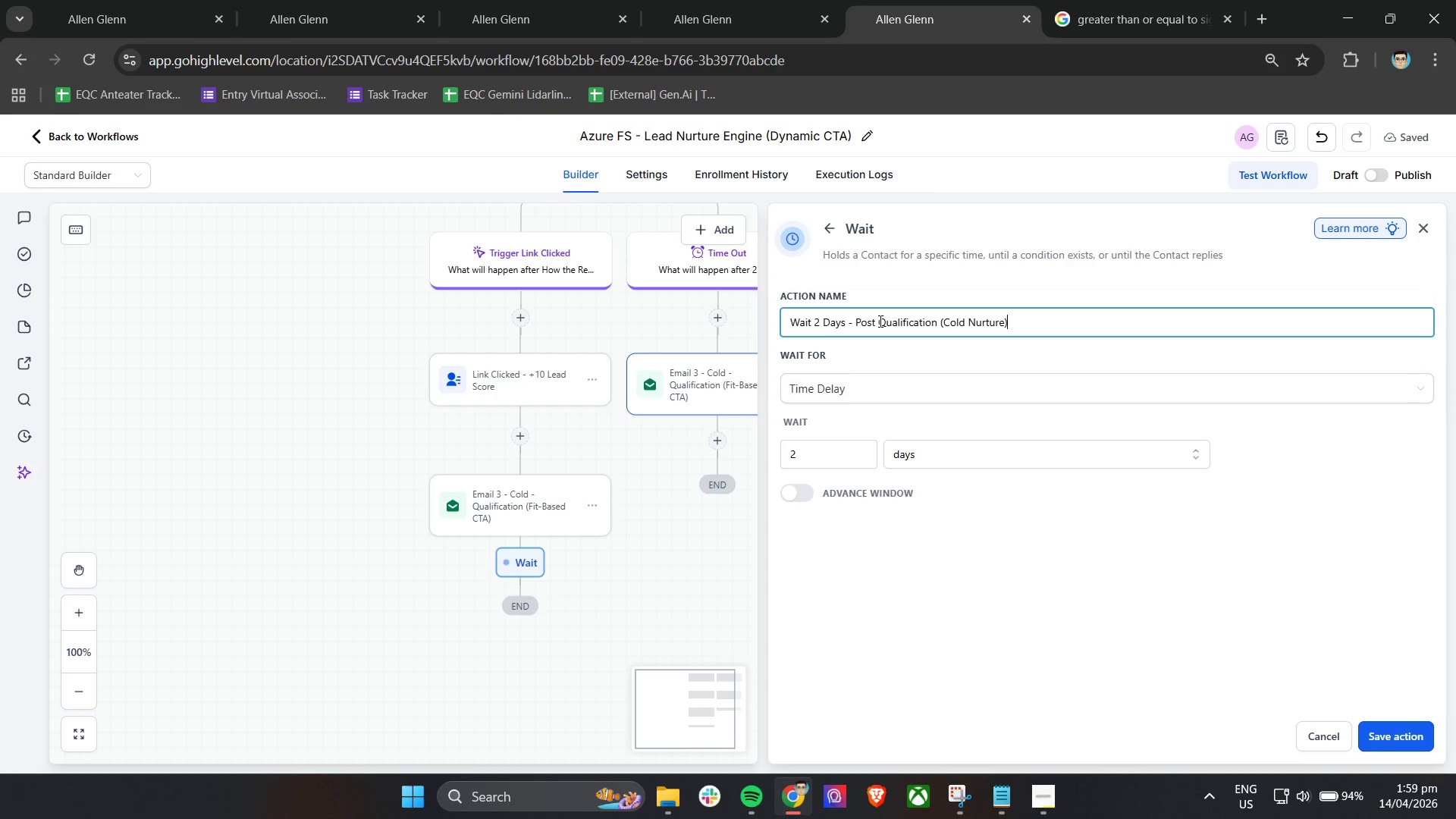 
key(Control+ControlLeft)
 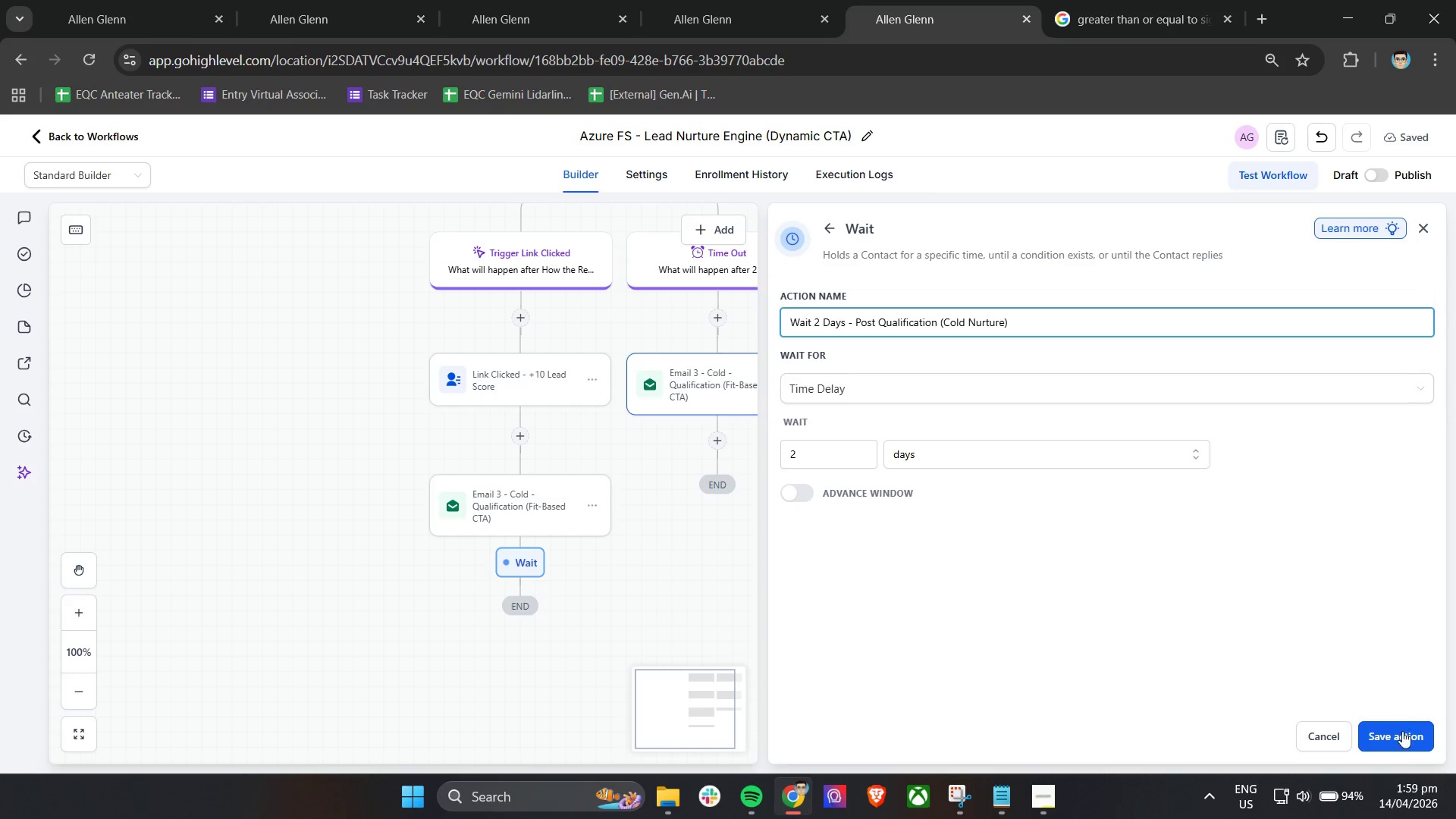 
double_click([1402, 739])
 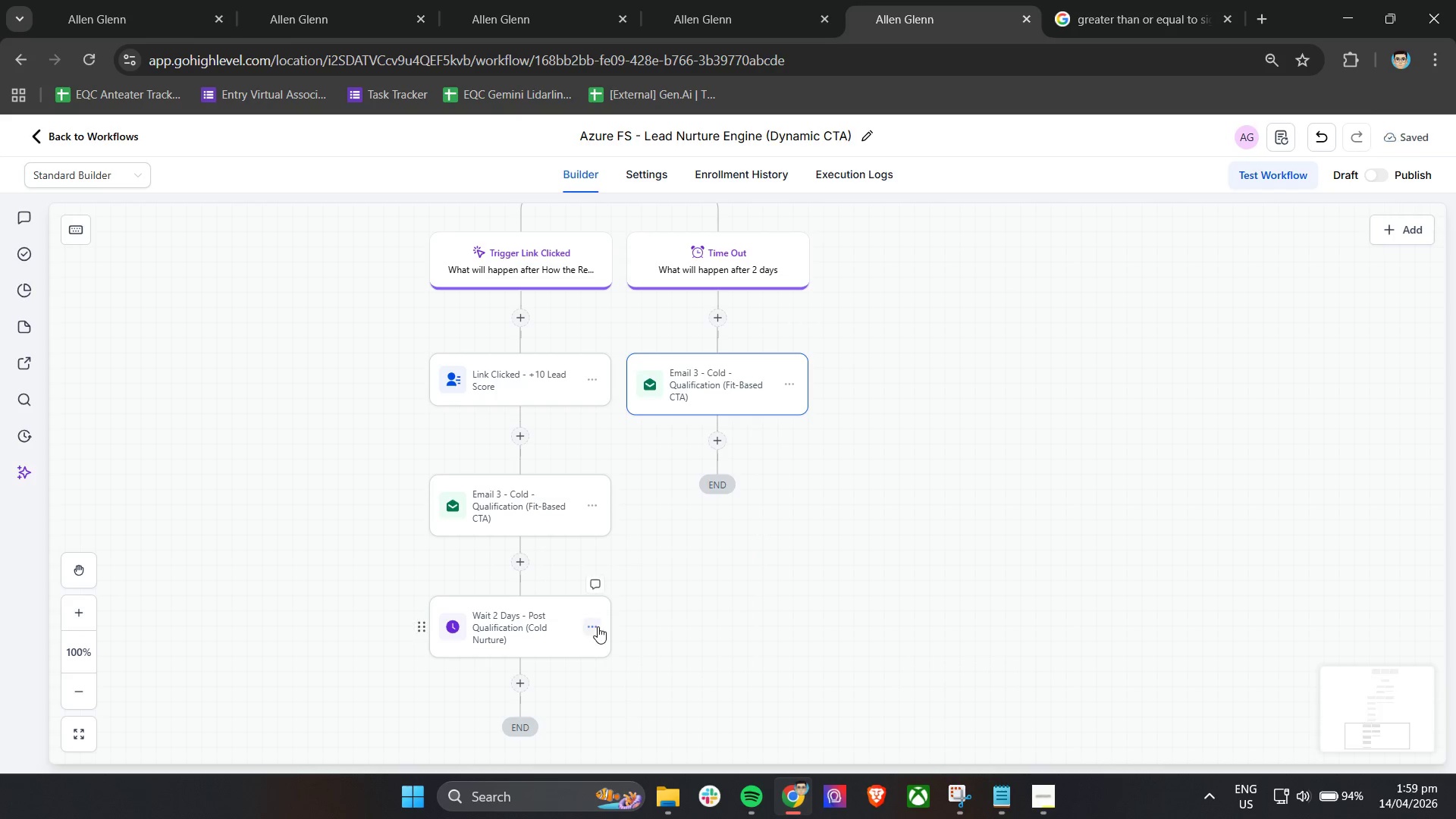 
left_click([595, 626])
 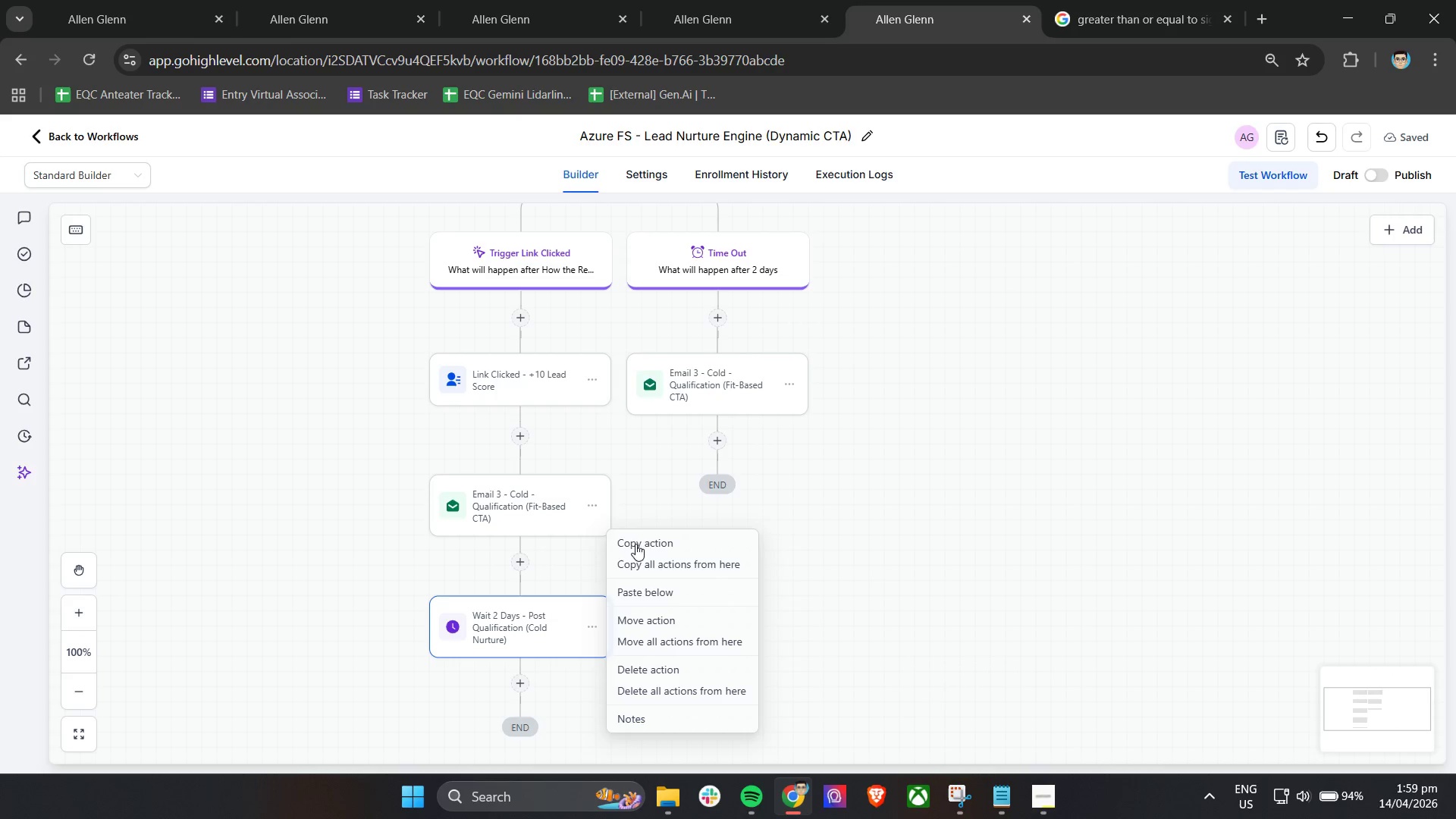 
left_click([641, 532])
 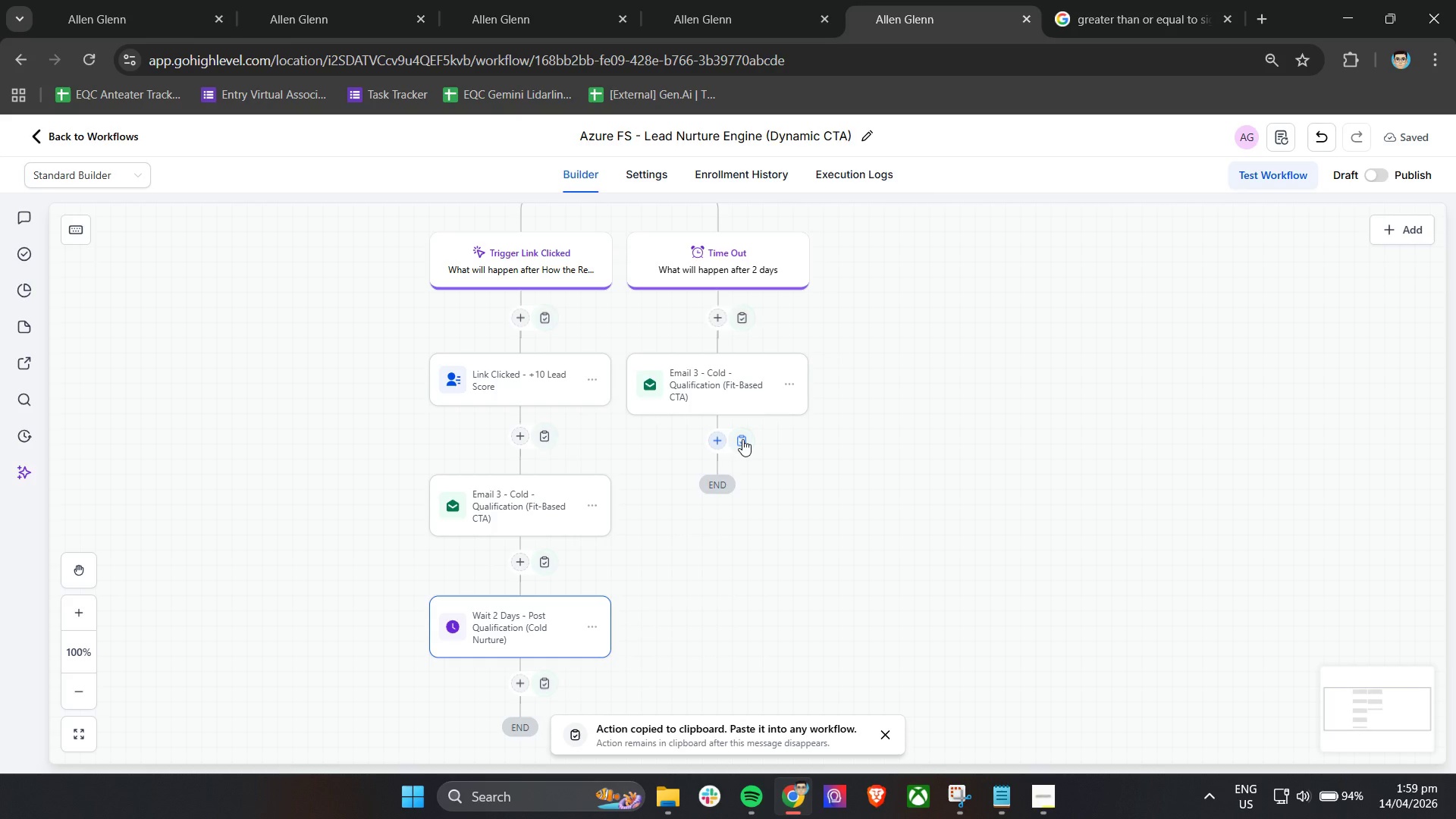 
left_click([743, 441])
 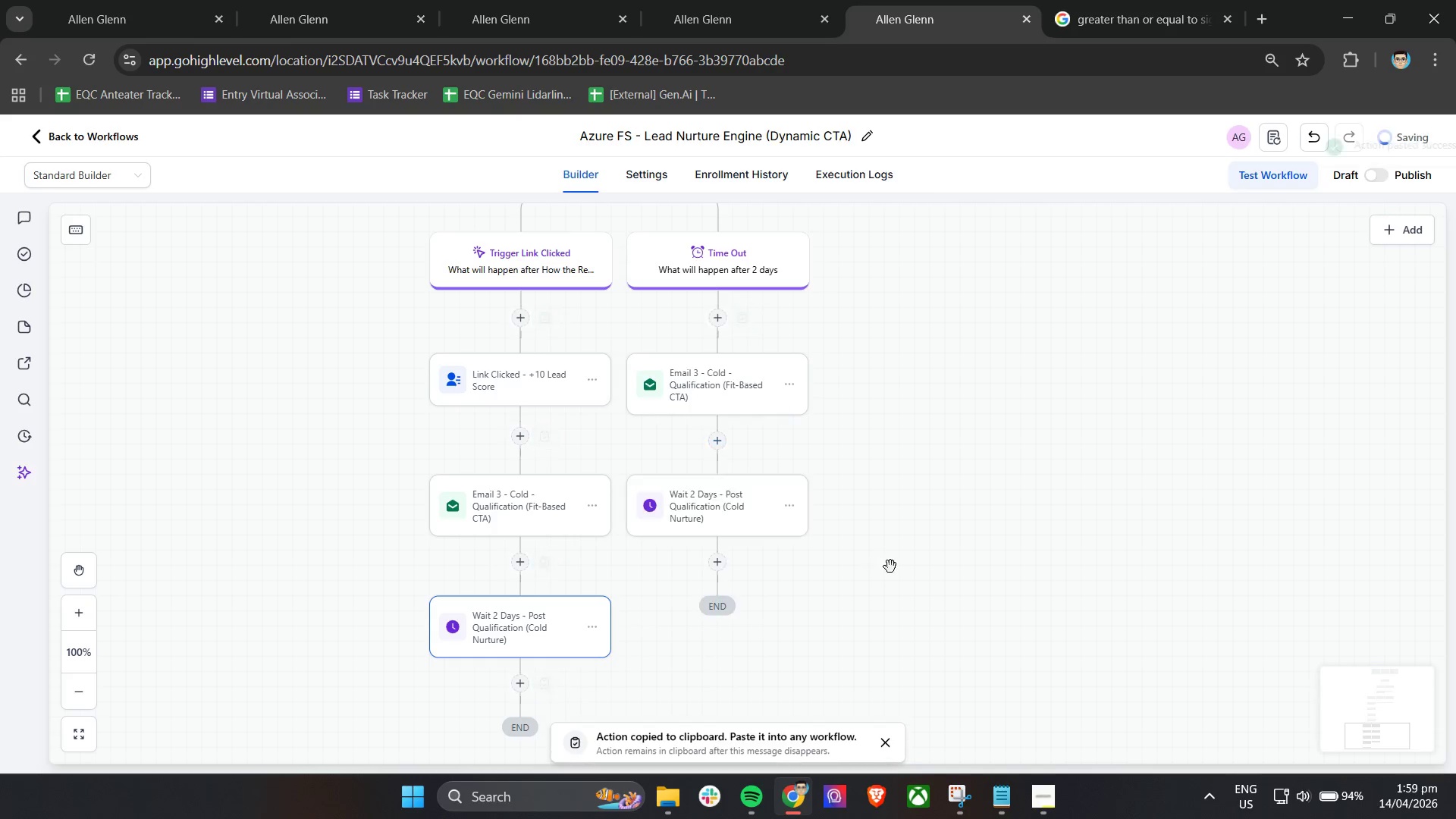 
left_click([963, 554])
 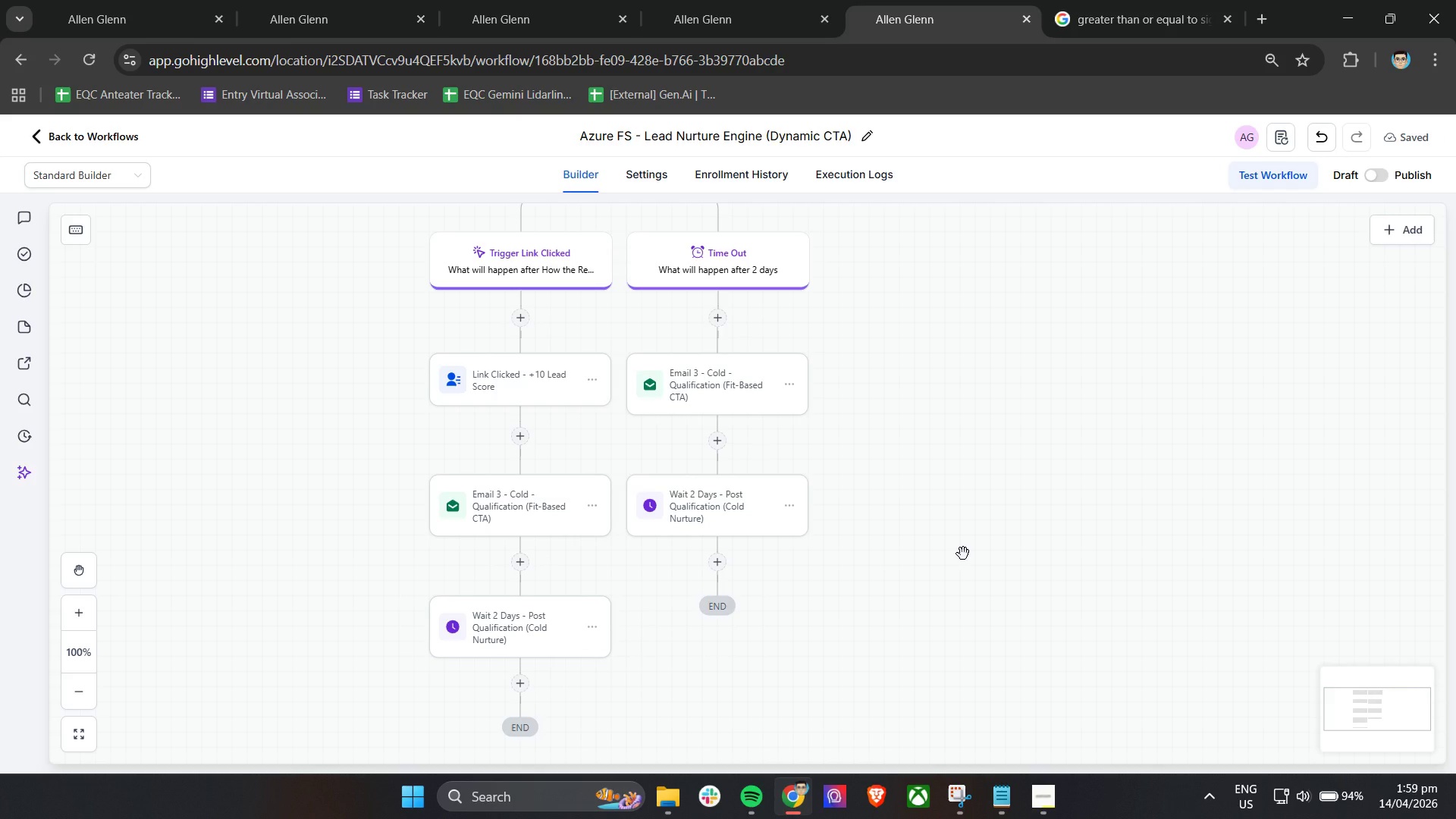 
wait(11.56)
 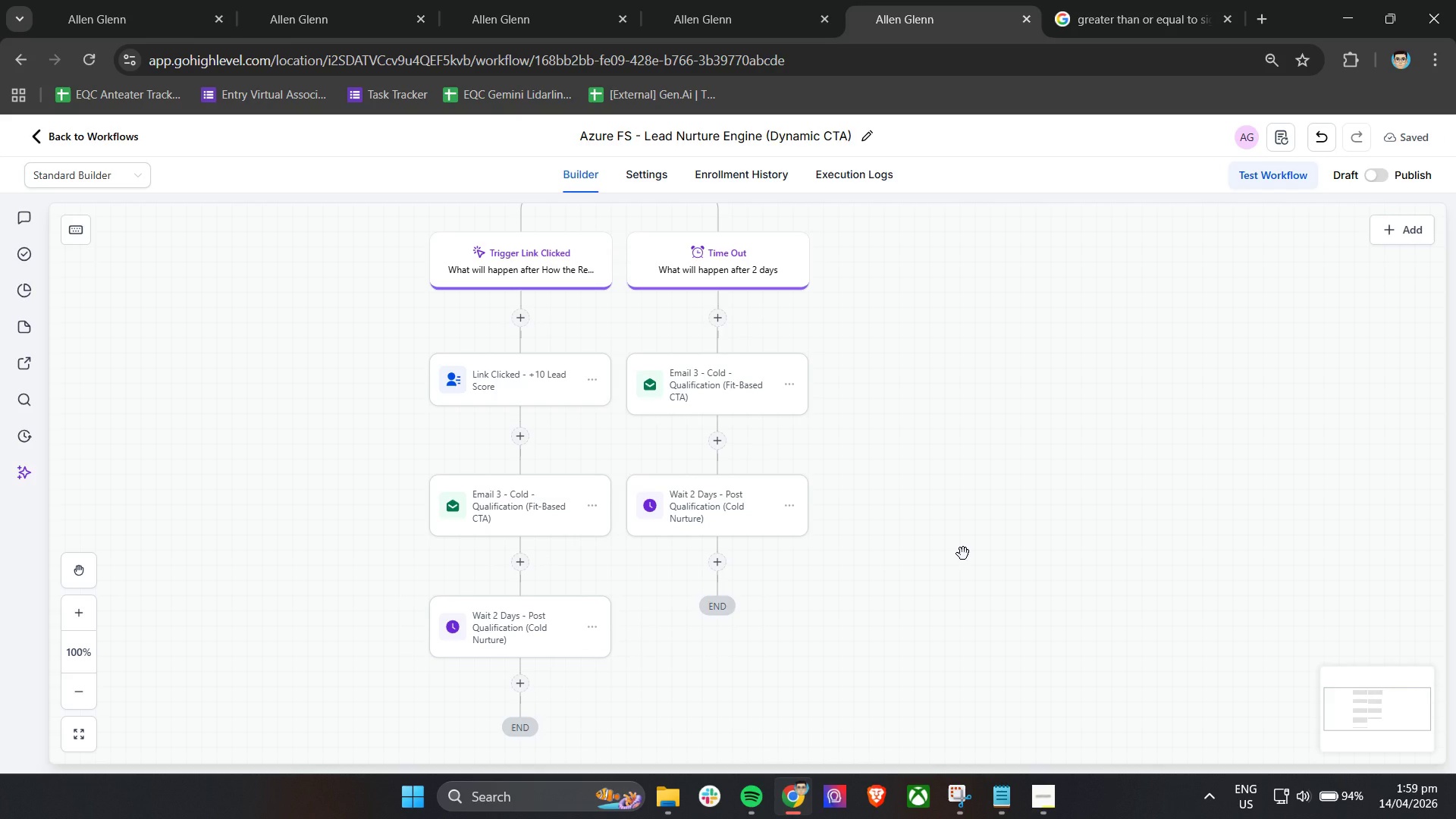 
scroll: coordinate [977, 557], scroll_direction: down, amount: 3.0
 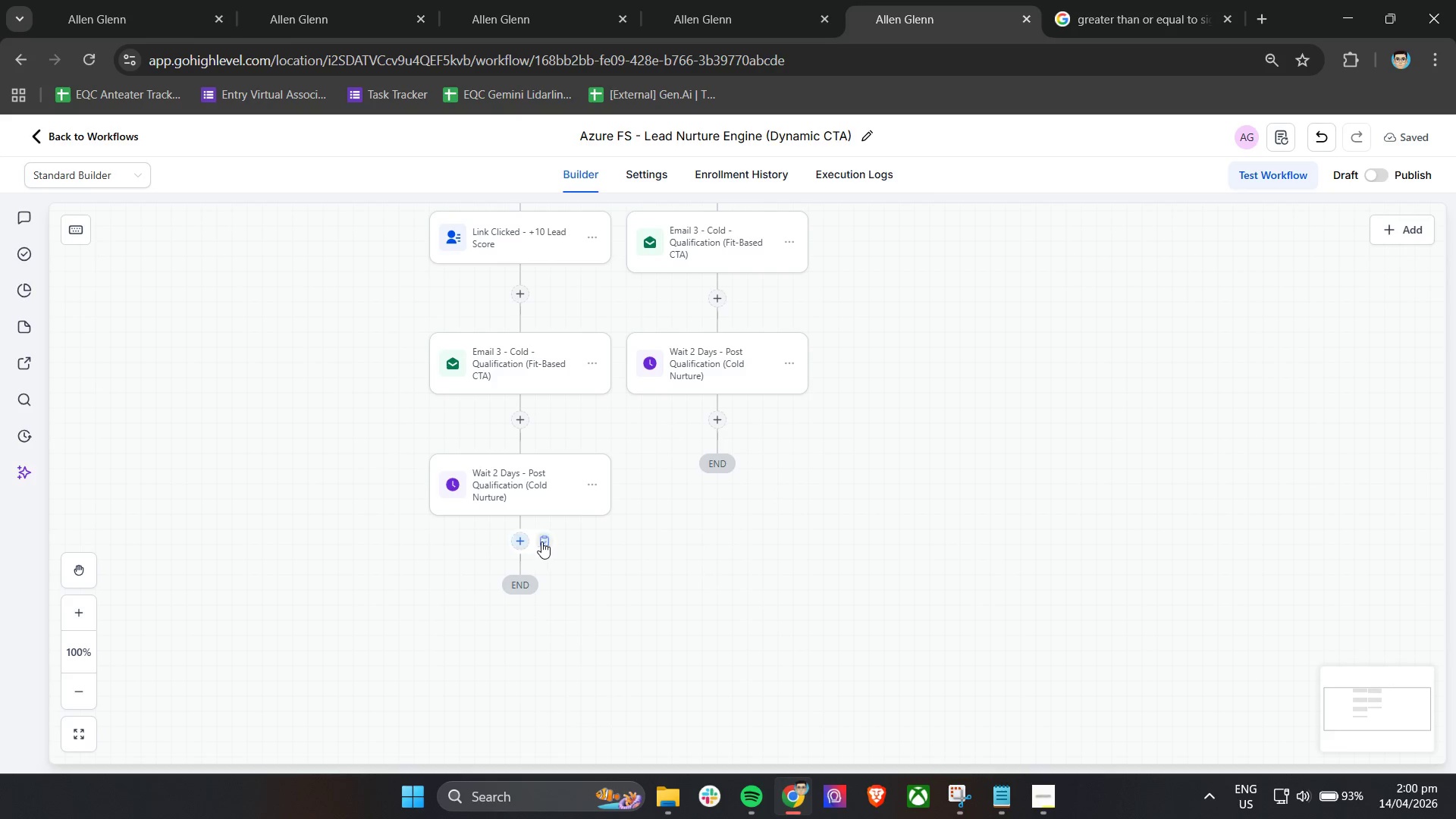 
mouse_move([539, 526])
 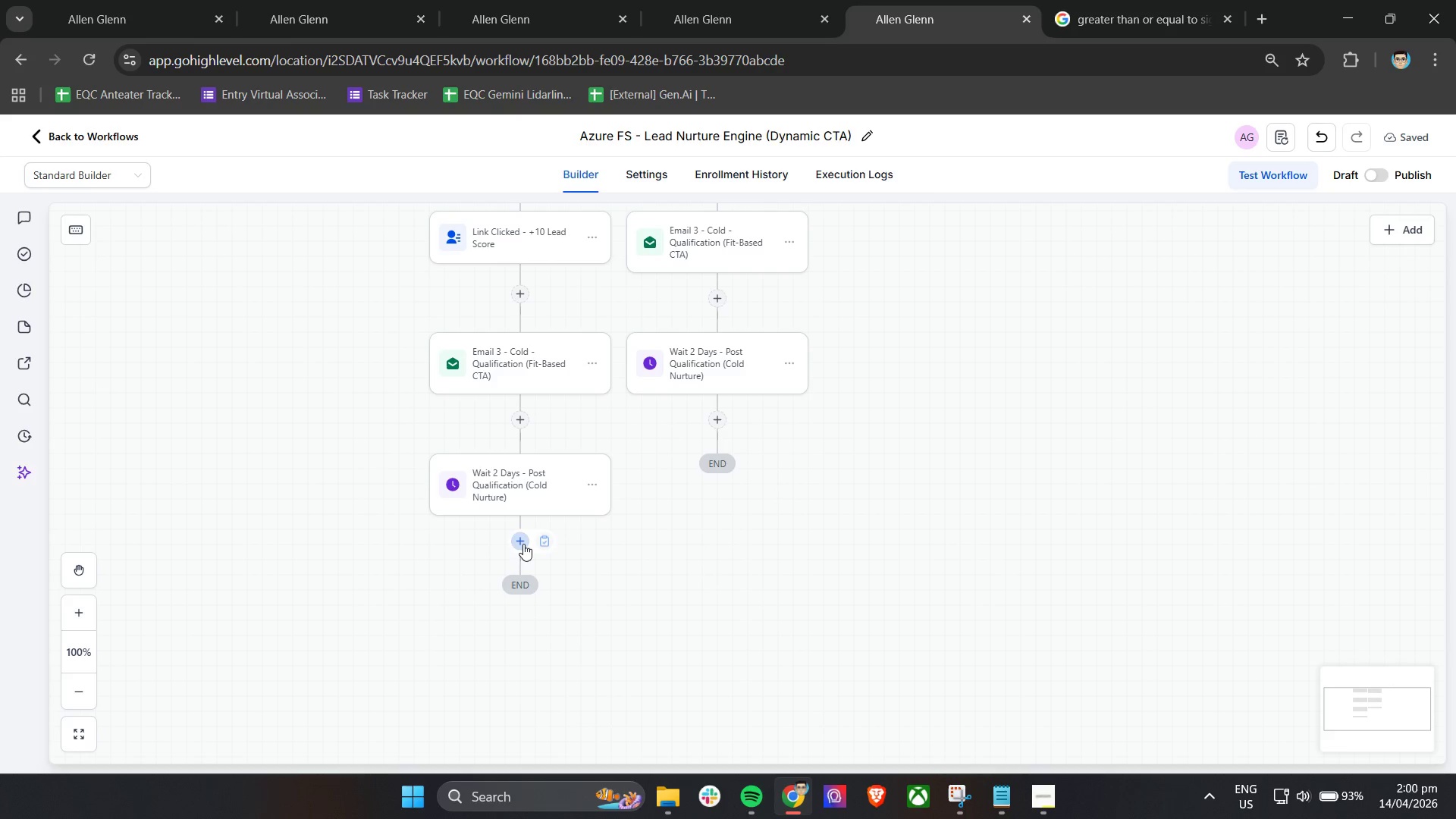 
left_click([521, 546])
 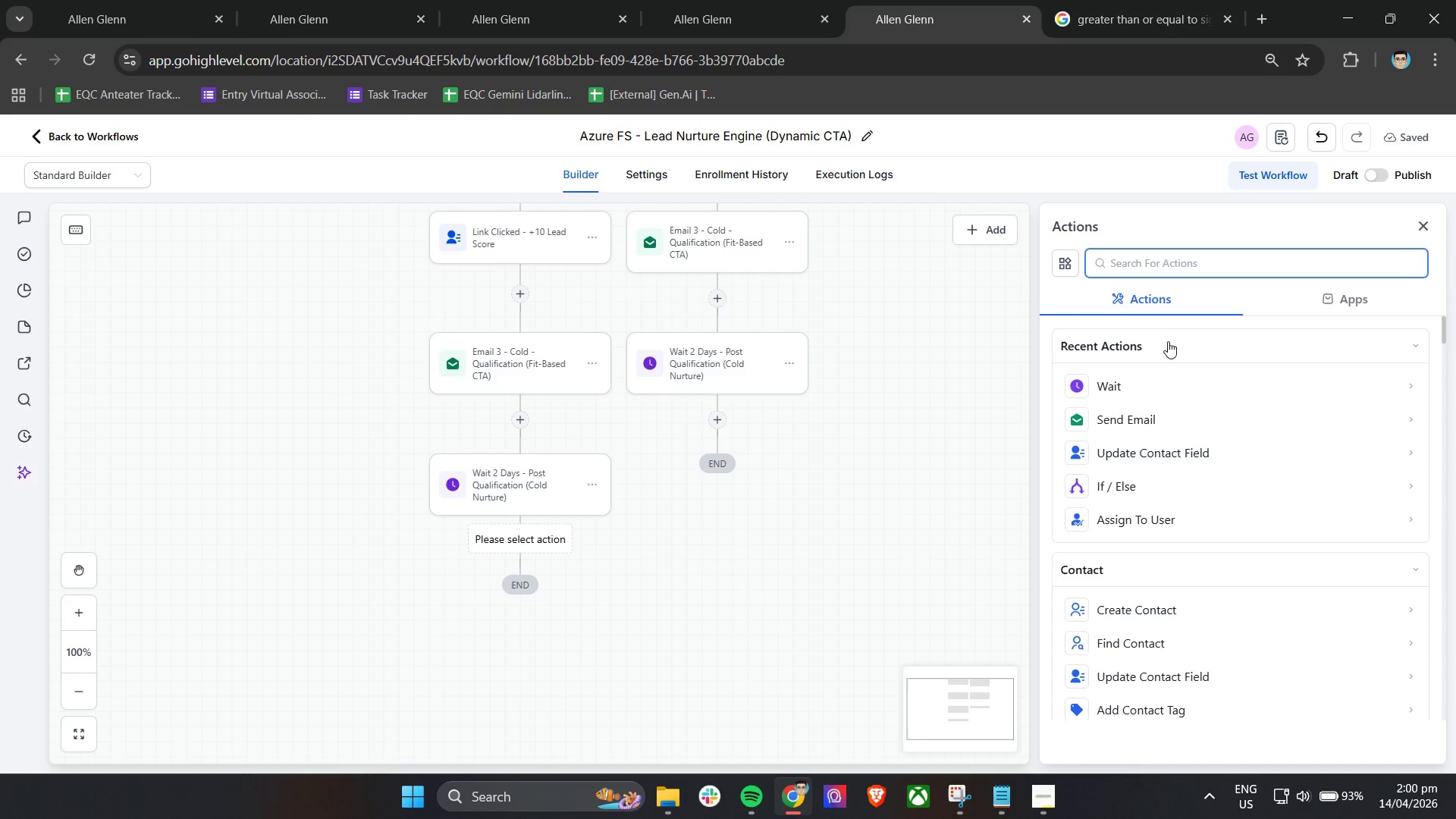 
left_click([1157, 413])
 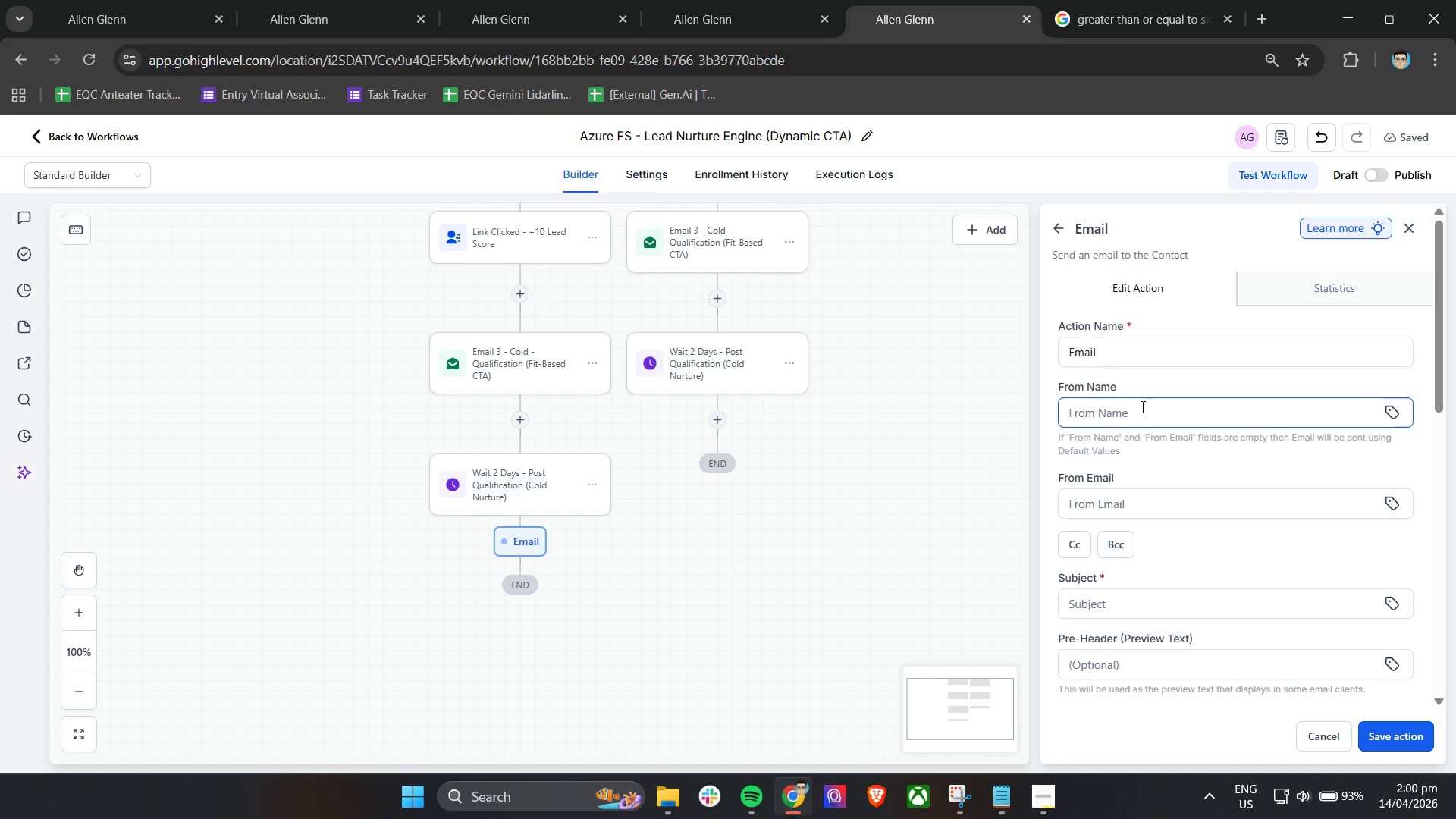 
wait(6.98)
 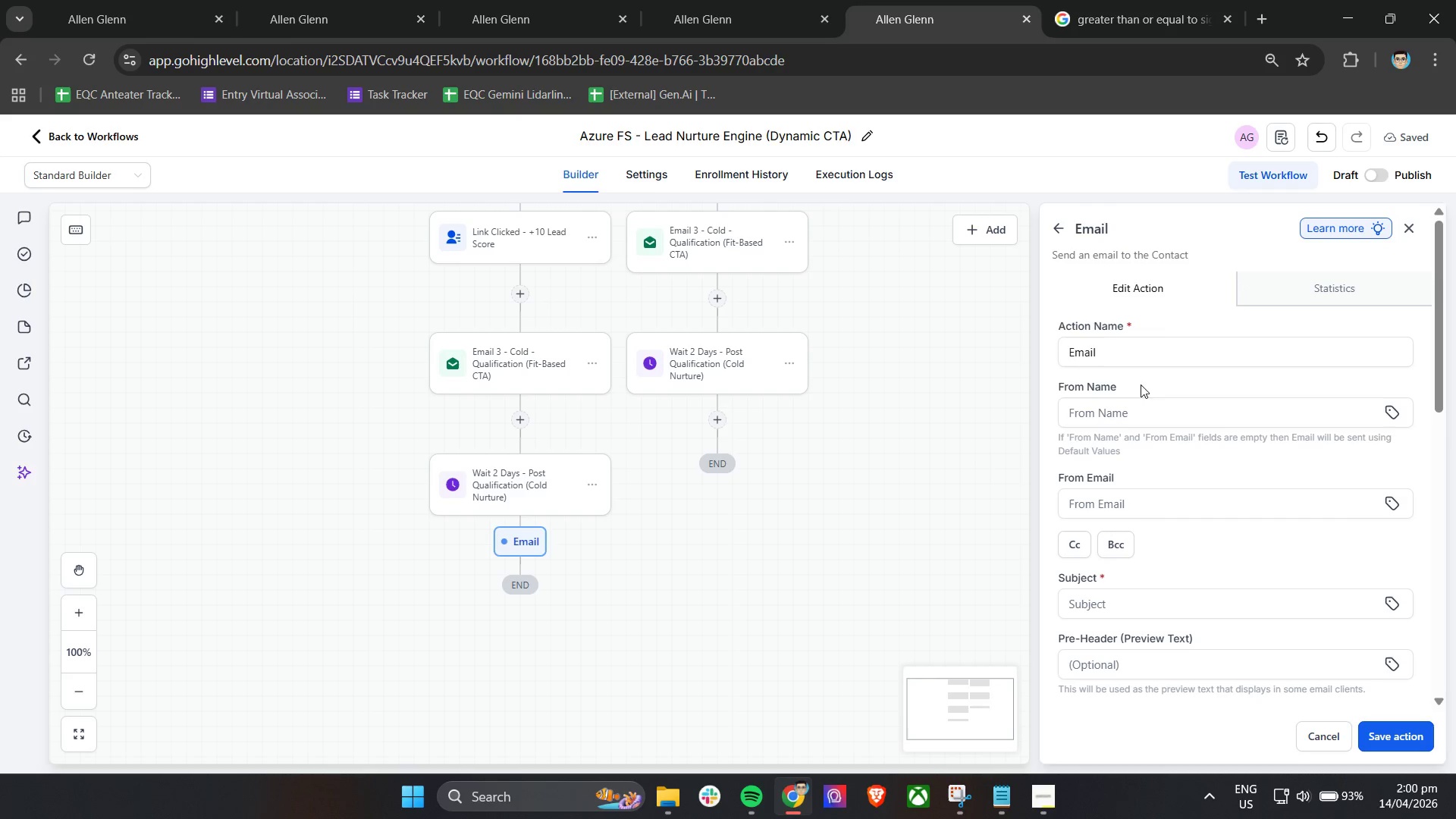 
left_click([1144, 417])
 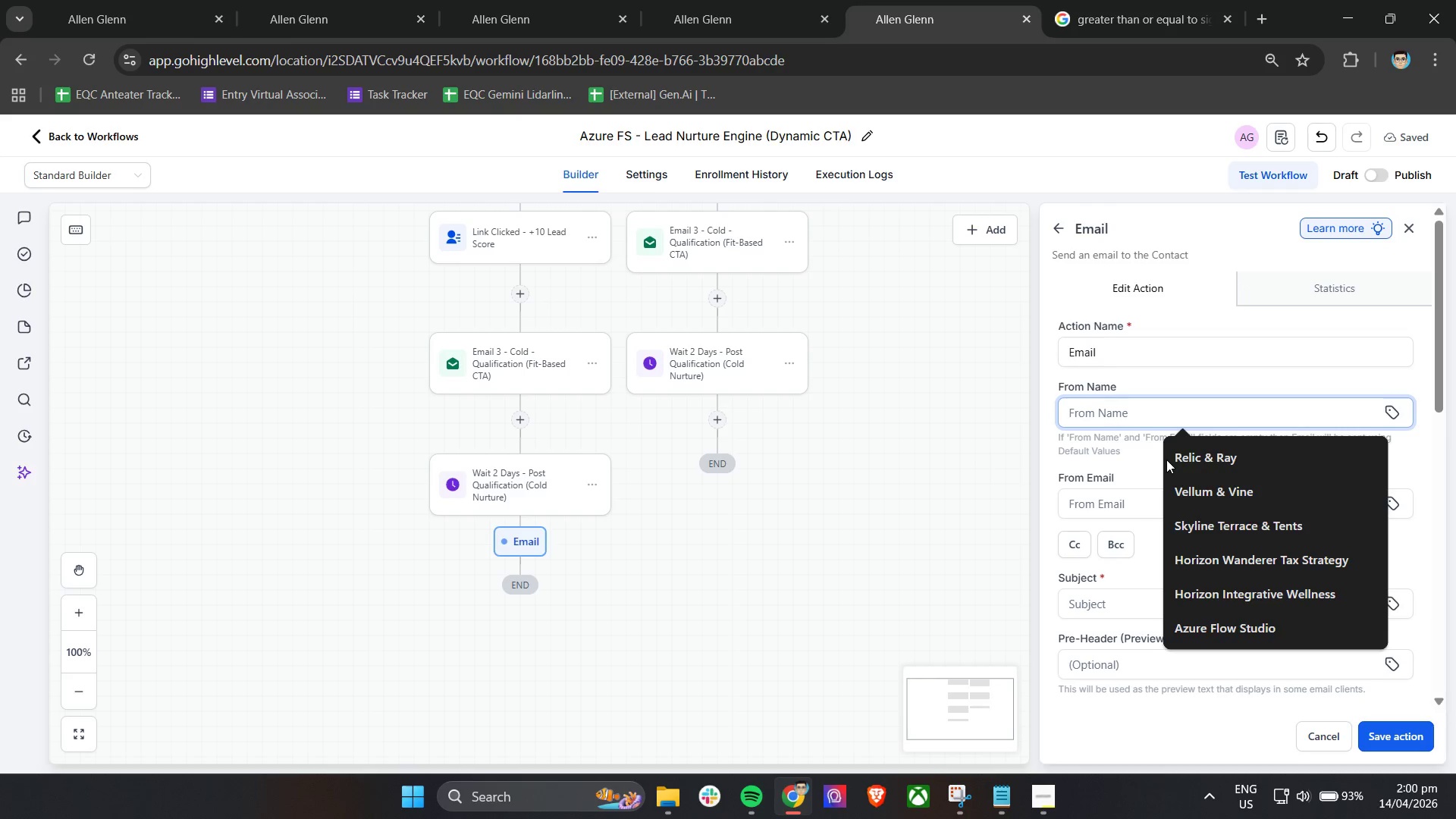 
key(A)
 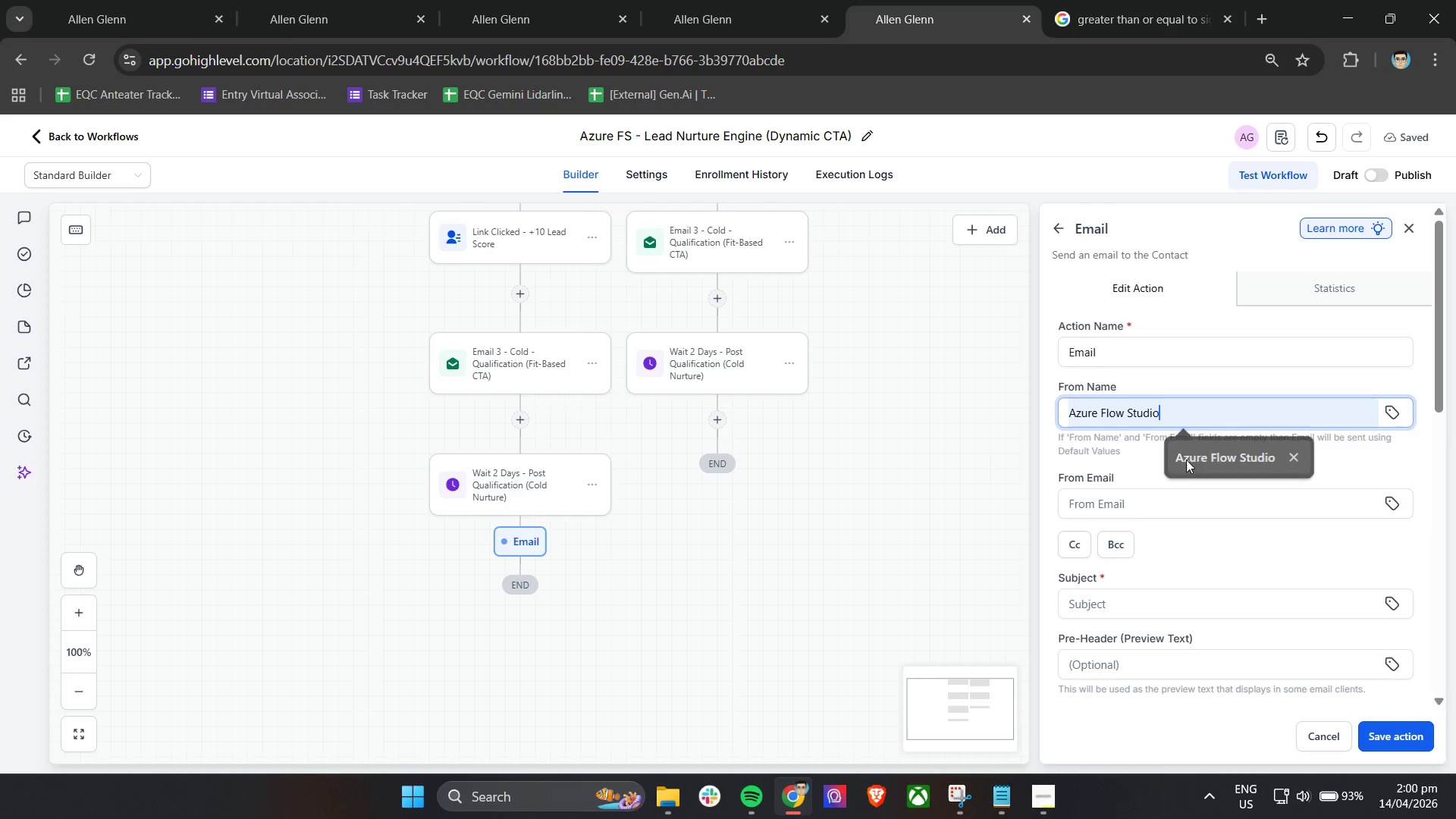 
double_click([1140, 496])
 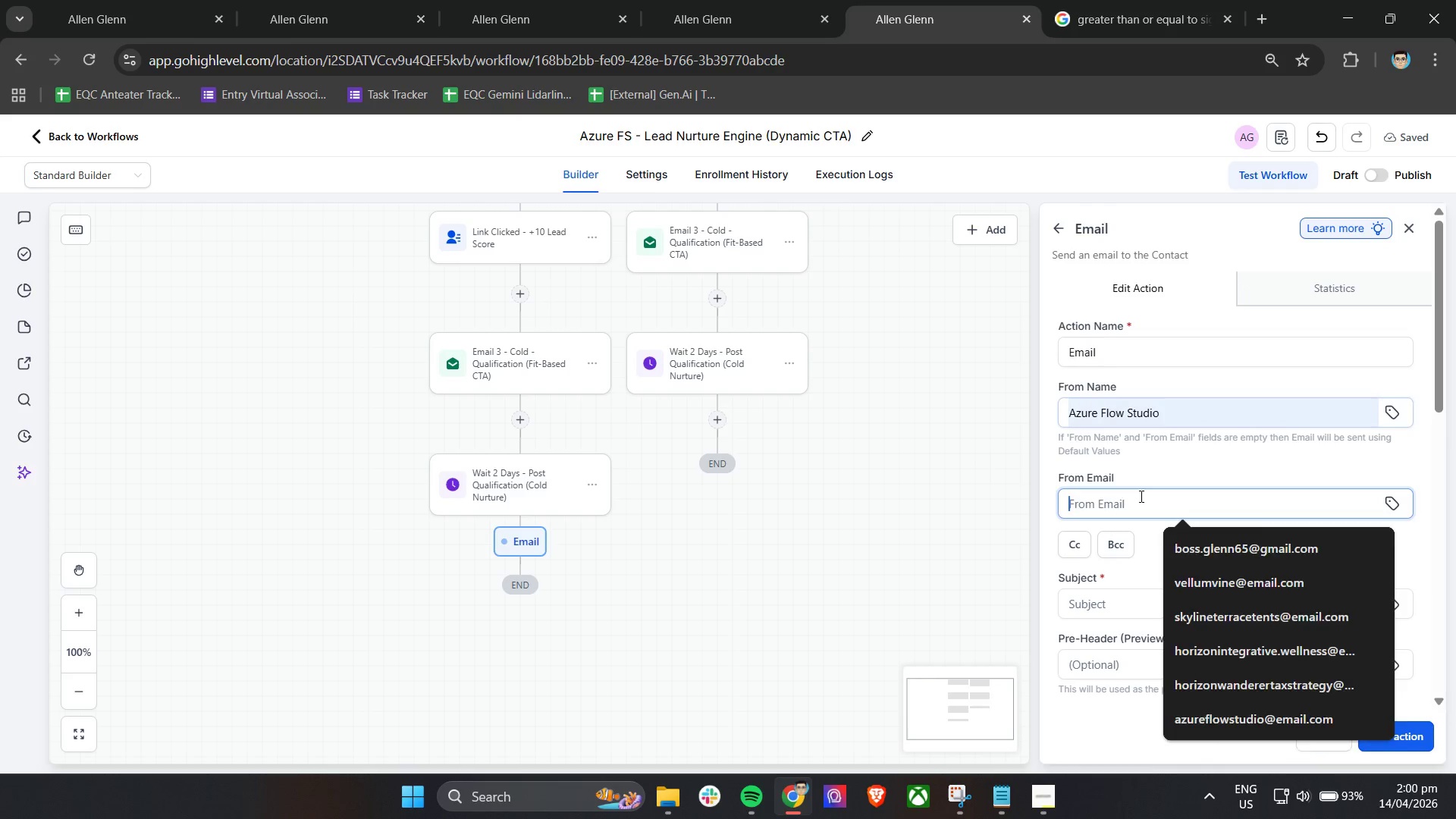 
key(A)
 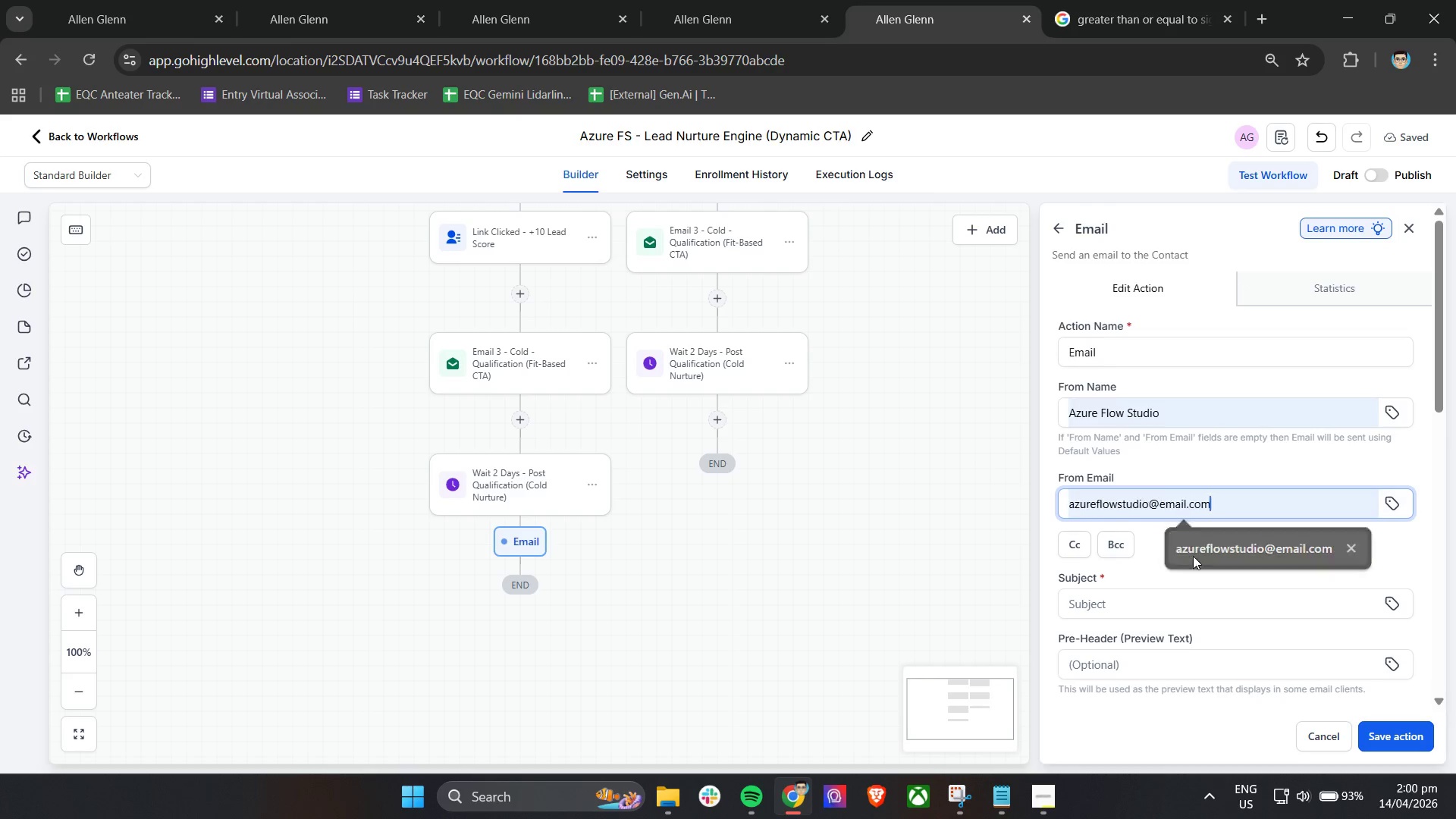 
double_click([1176, 549])
 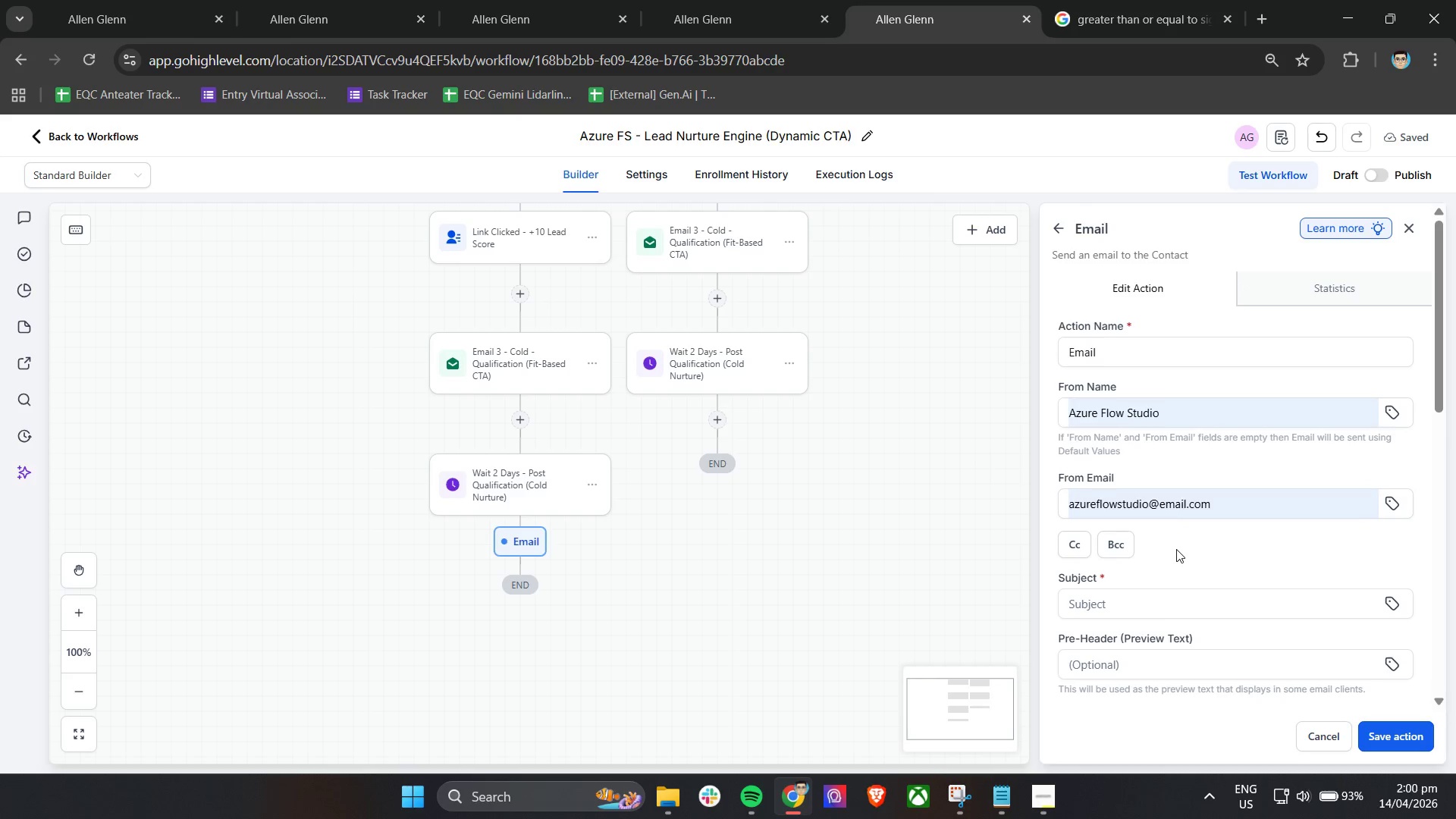 
scroll: coordinate [1176, 549], scroll_direction: down, amount: 2.0
 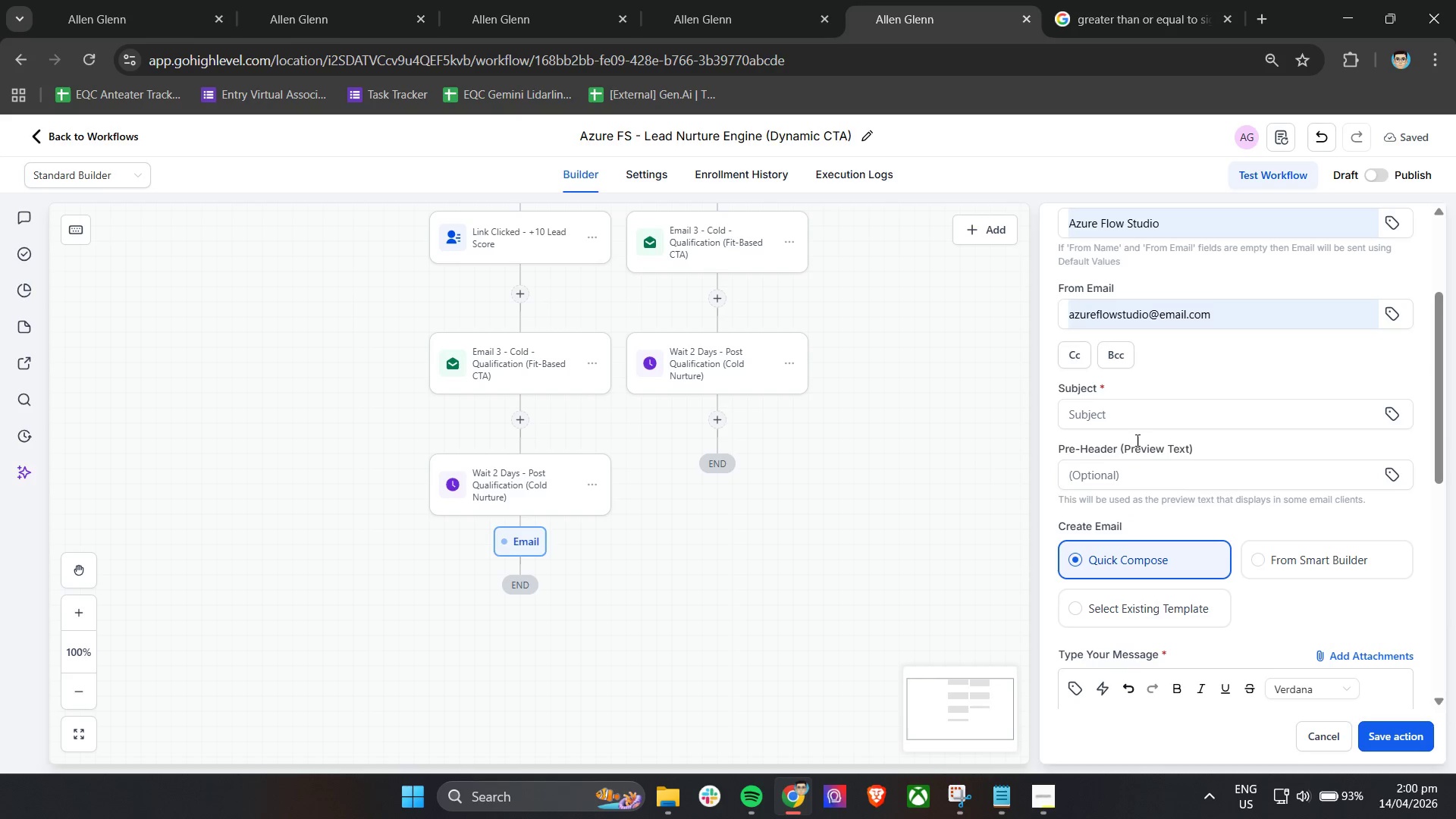 
left_click([1133, 429])
 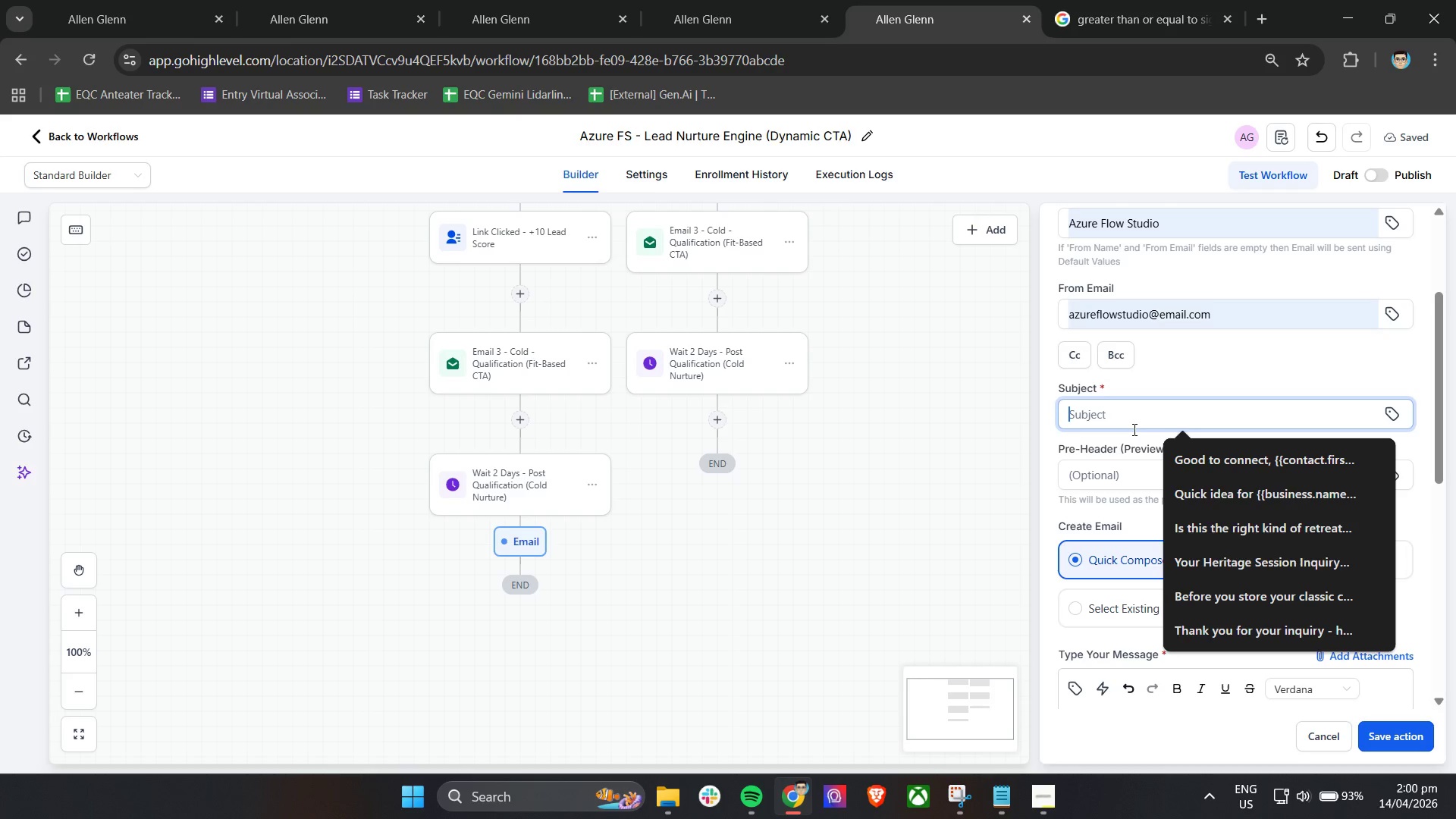 
hold_key(key=ShiftLeft, duration=0.34)
 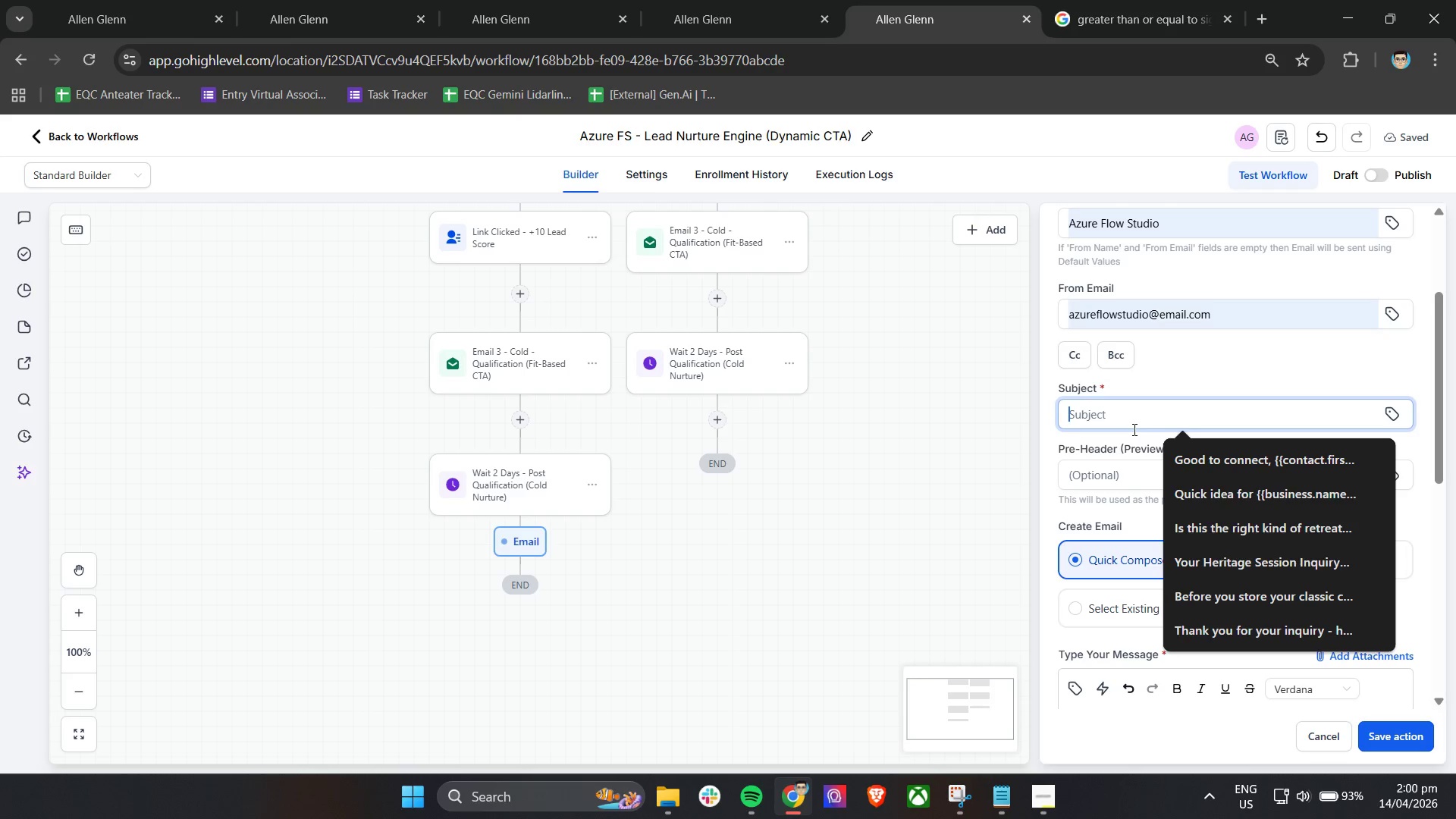 
type(If your)
key(Backspace)
type('re considering this, this is the next step)
 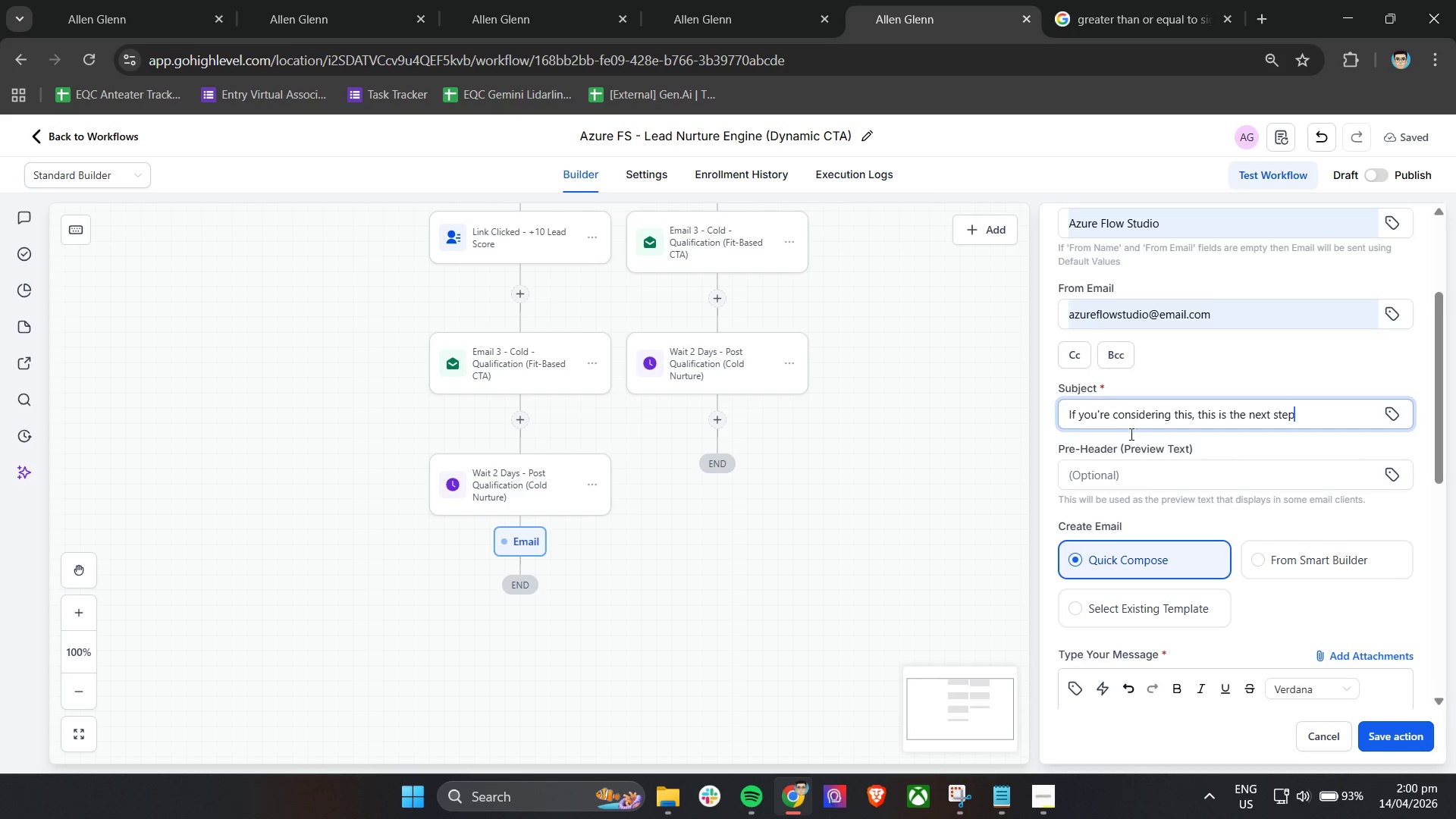 
left_click([1109, 486])
 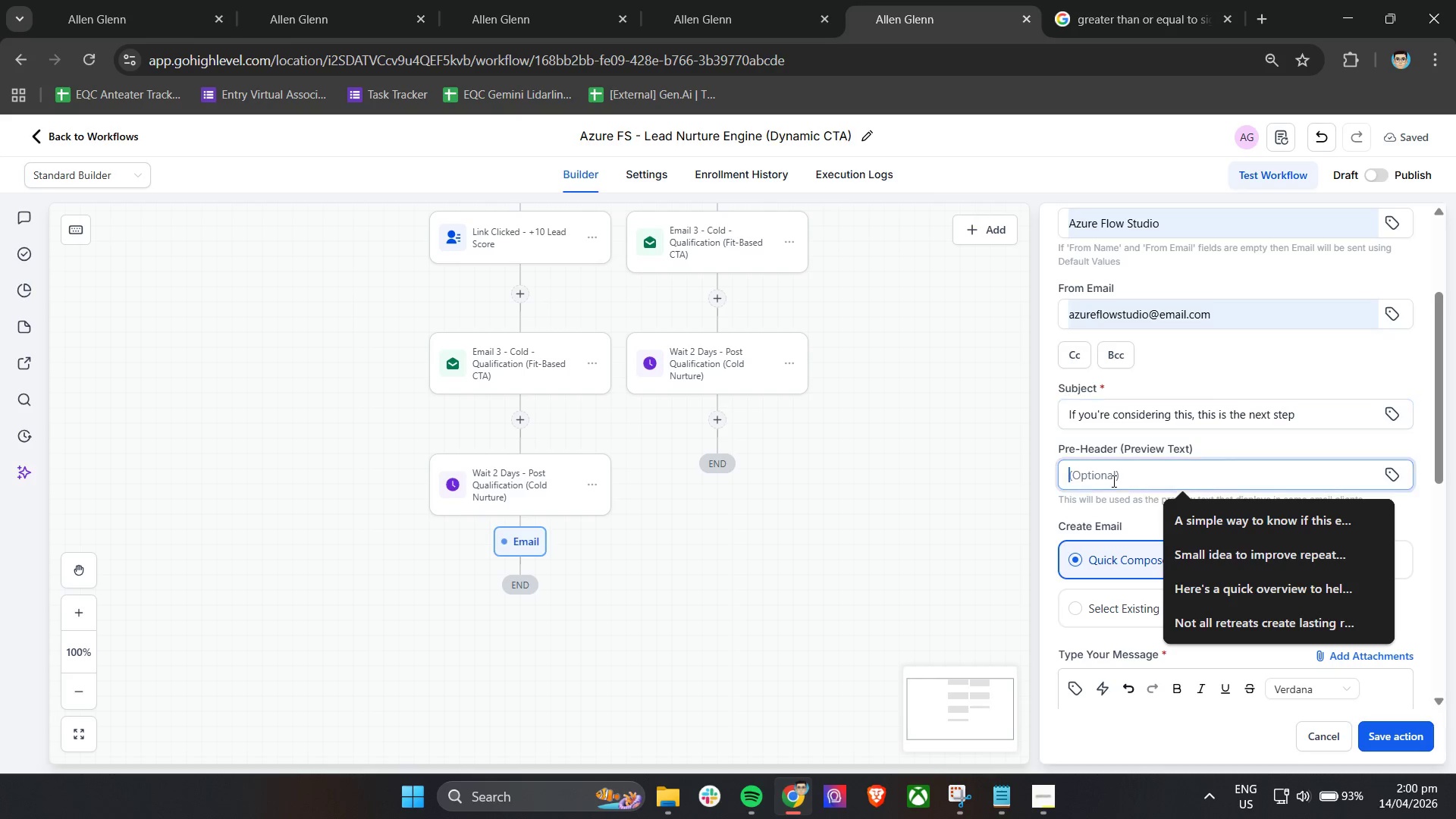 
type(A y)
key(Backspace)
type(quick conversation can help you decide if this is the right fit)
 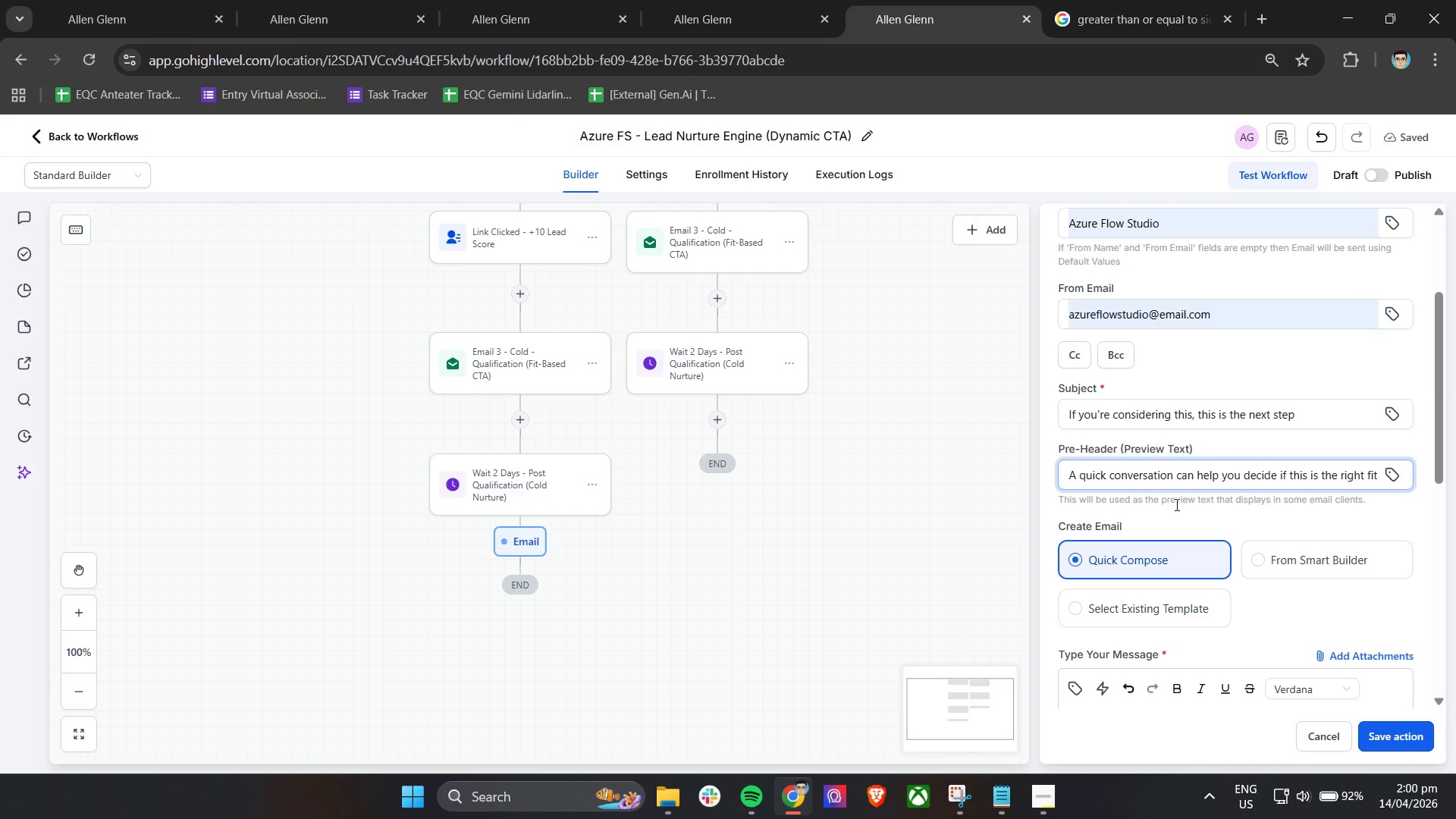 
left_click([1207, 518])
 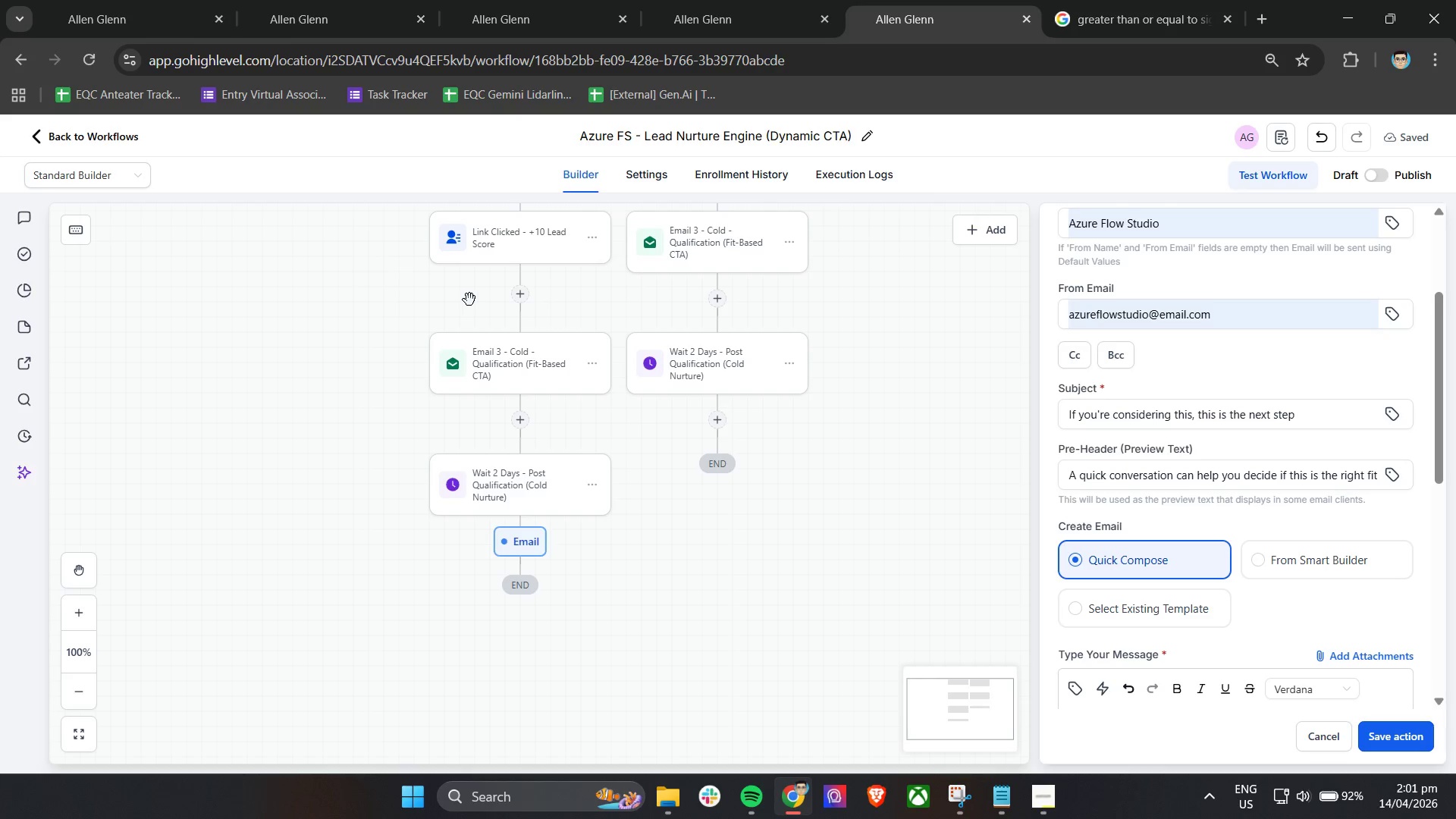 
wait(7.03)
 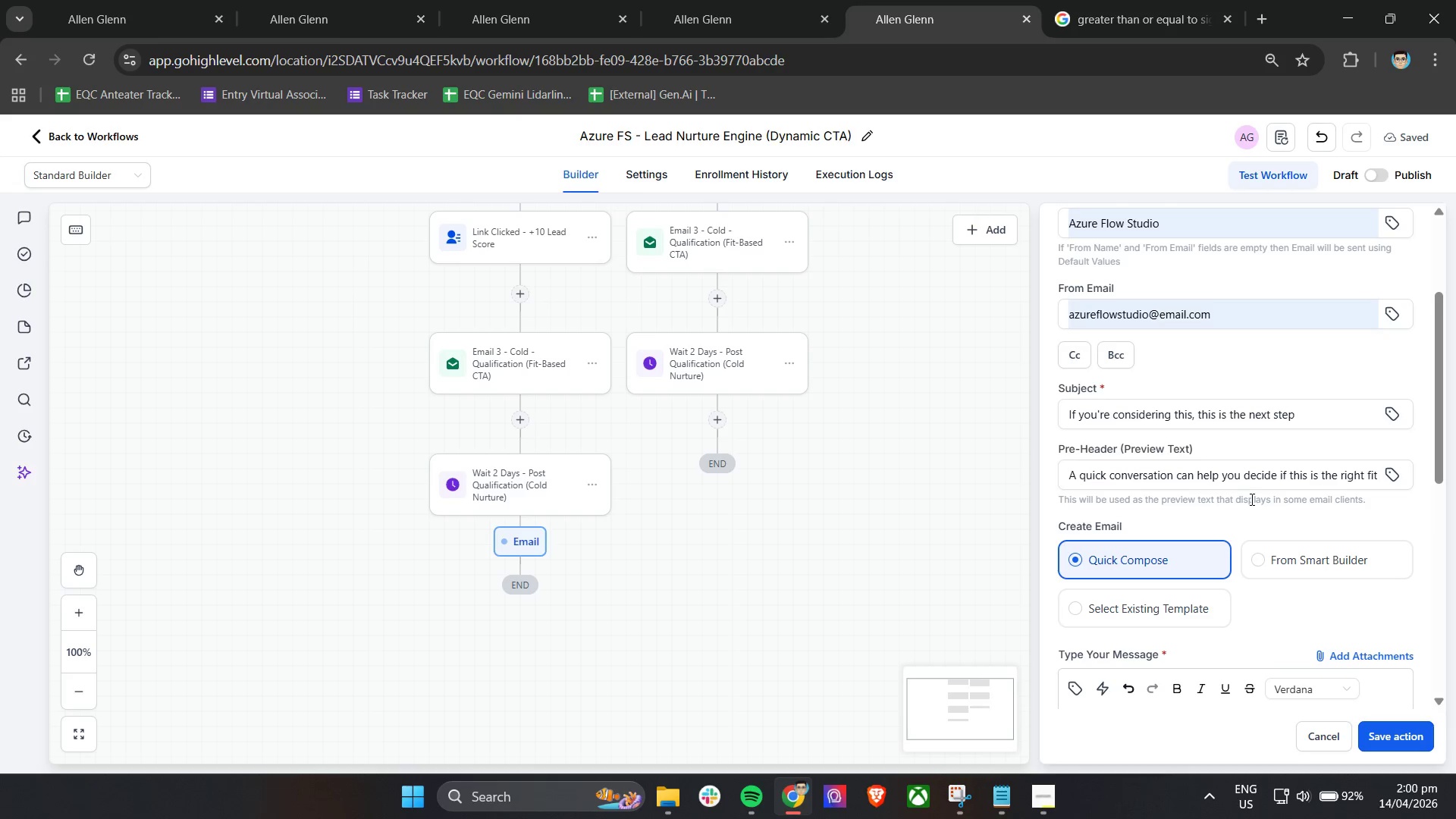 
scroll: coordinate [1269, 507], scroll_direction: down, amount: 3.0
 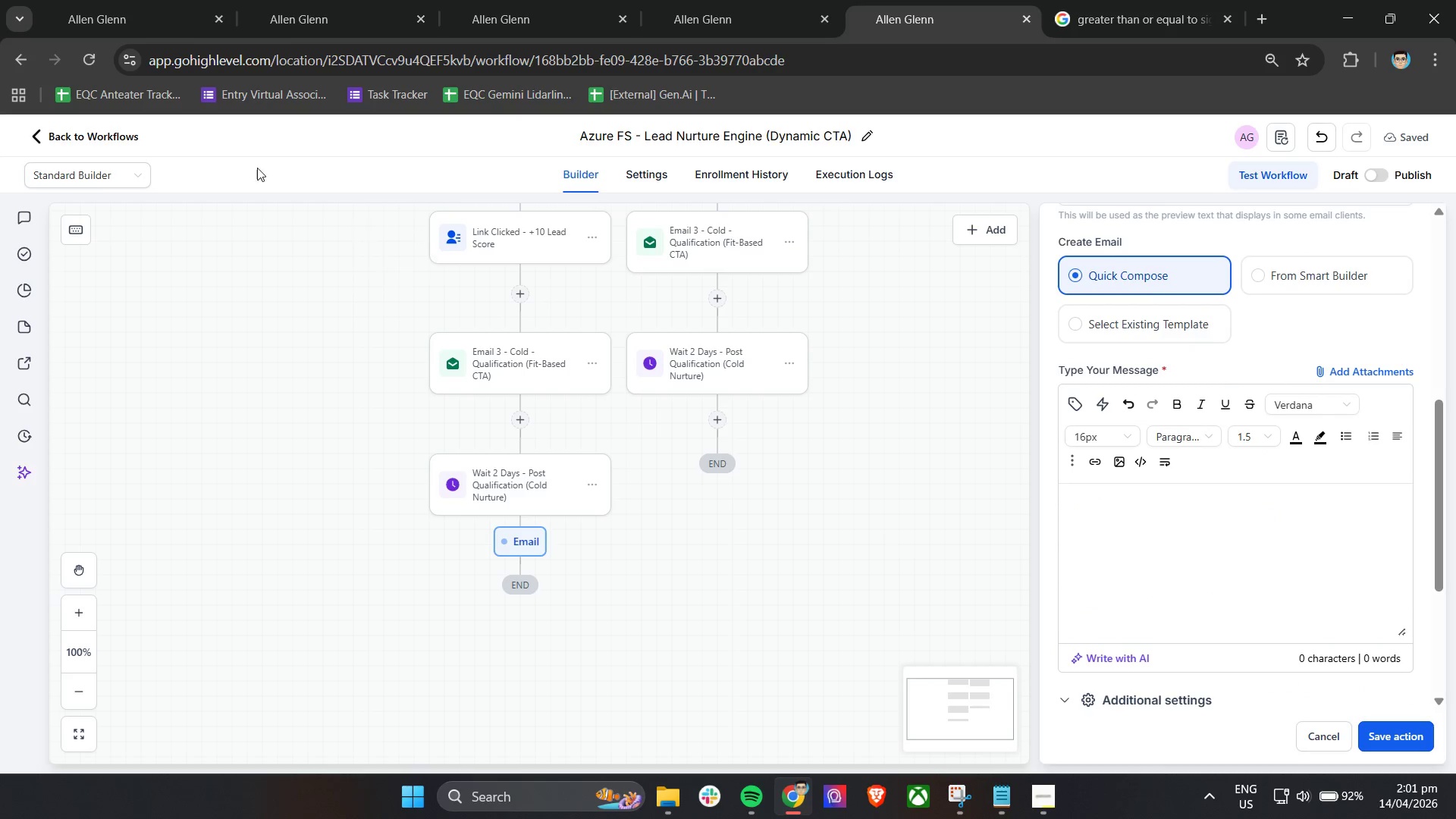 
left_click([115, 0])
 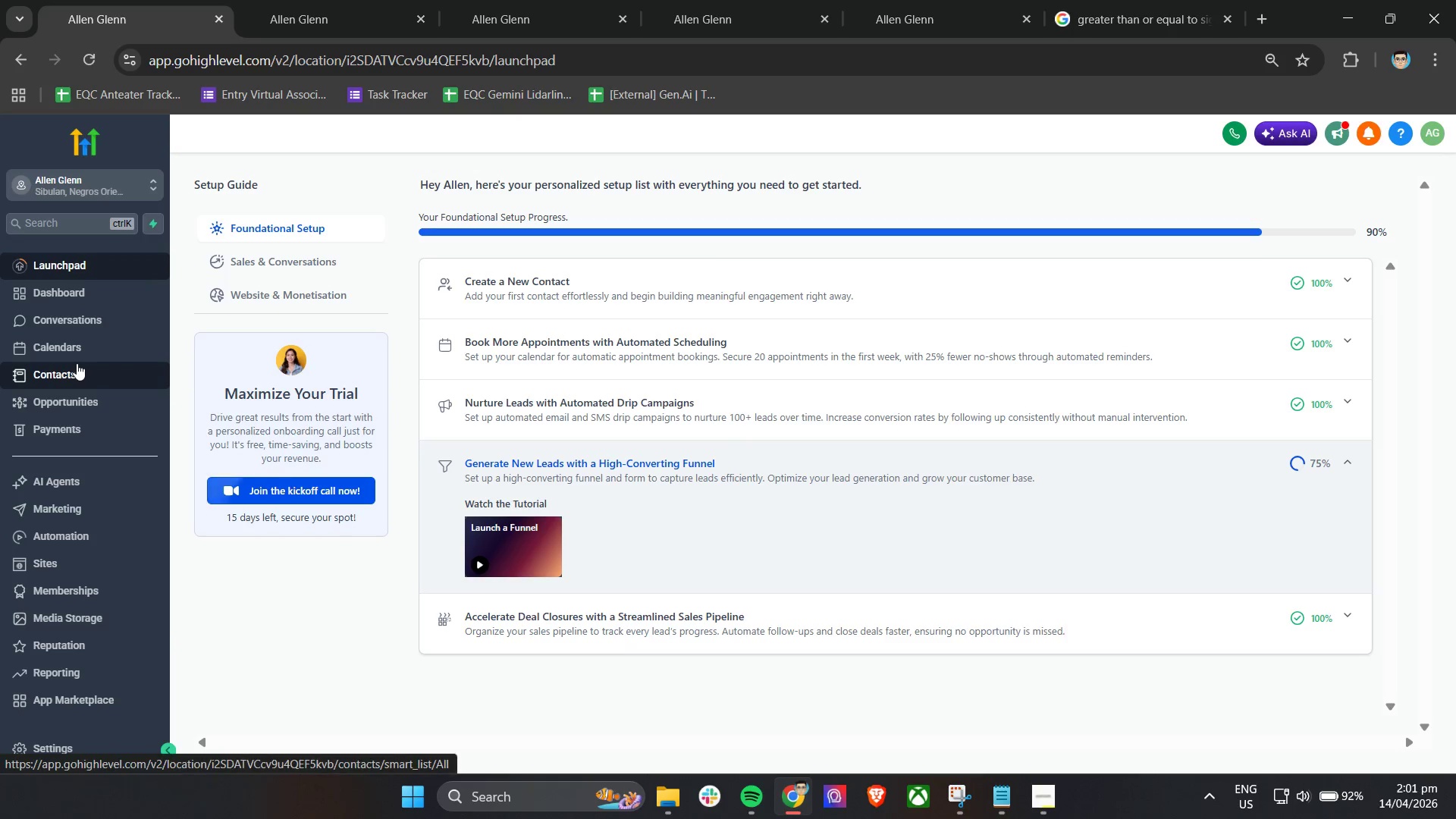 
wait(6.34)
 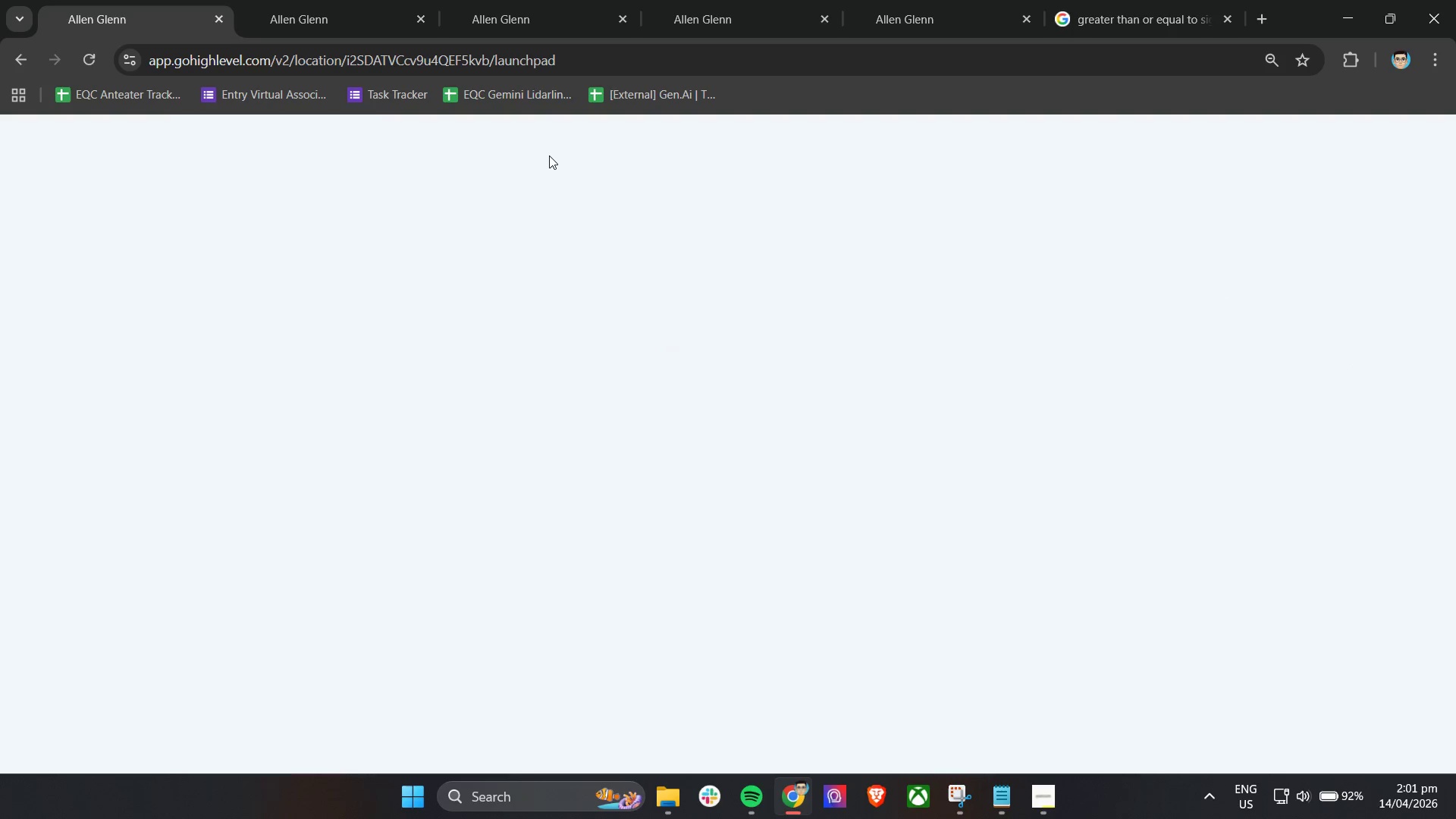 
right_click([77, 366])
 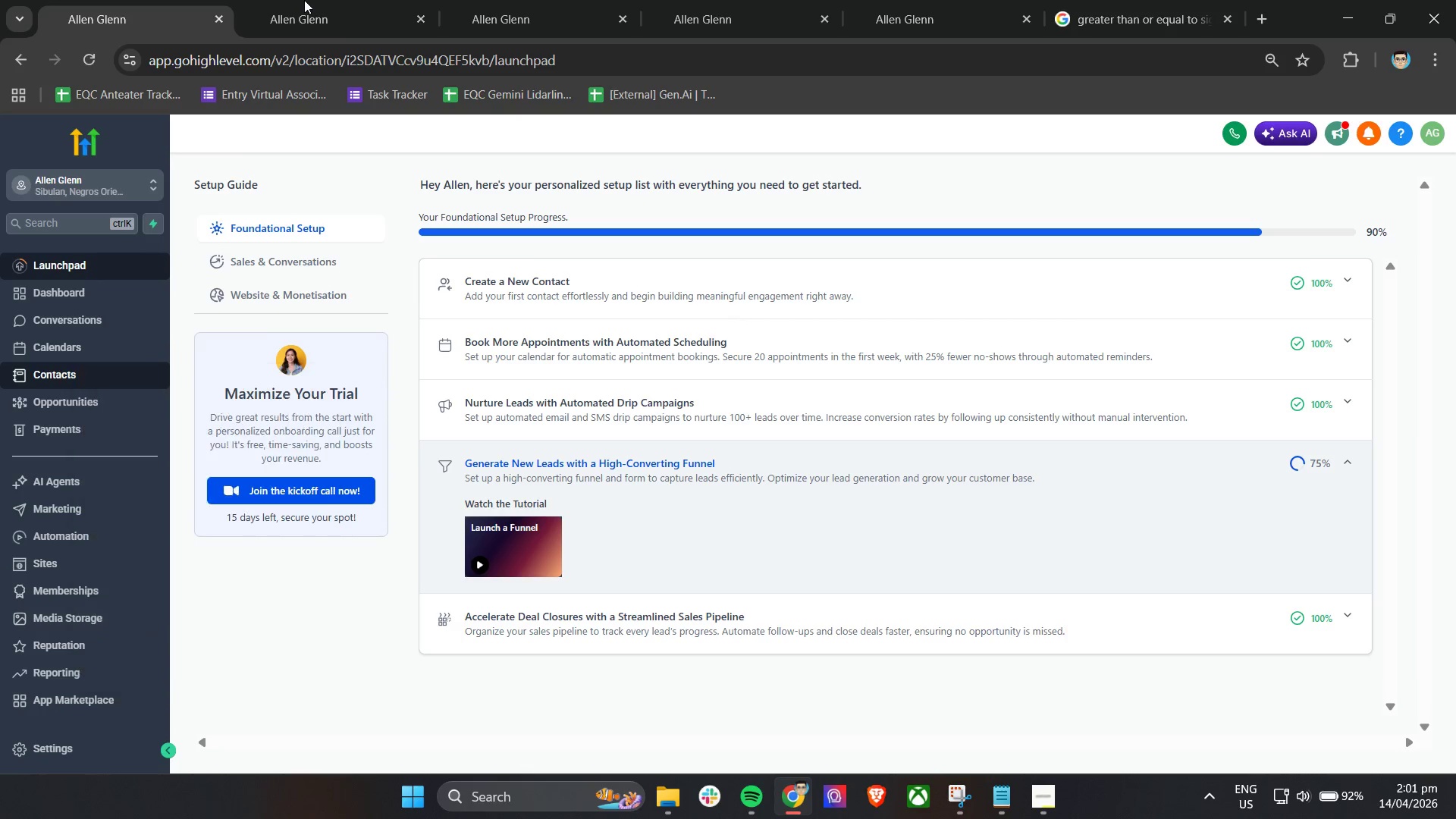 
double_click([304, 0])
 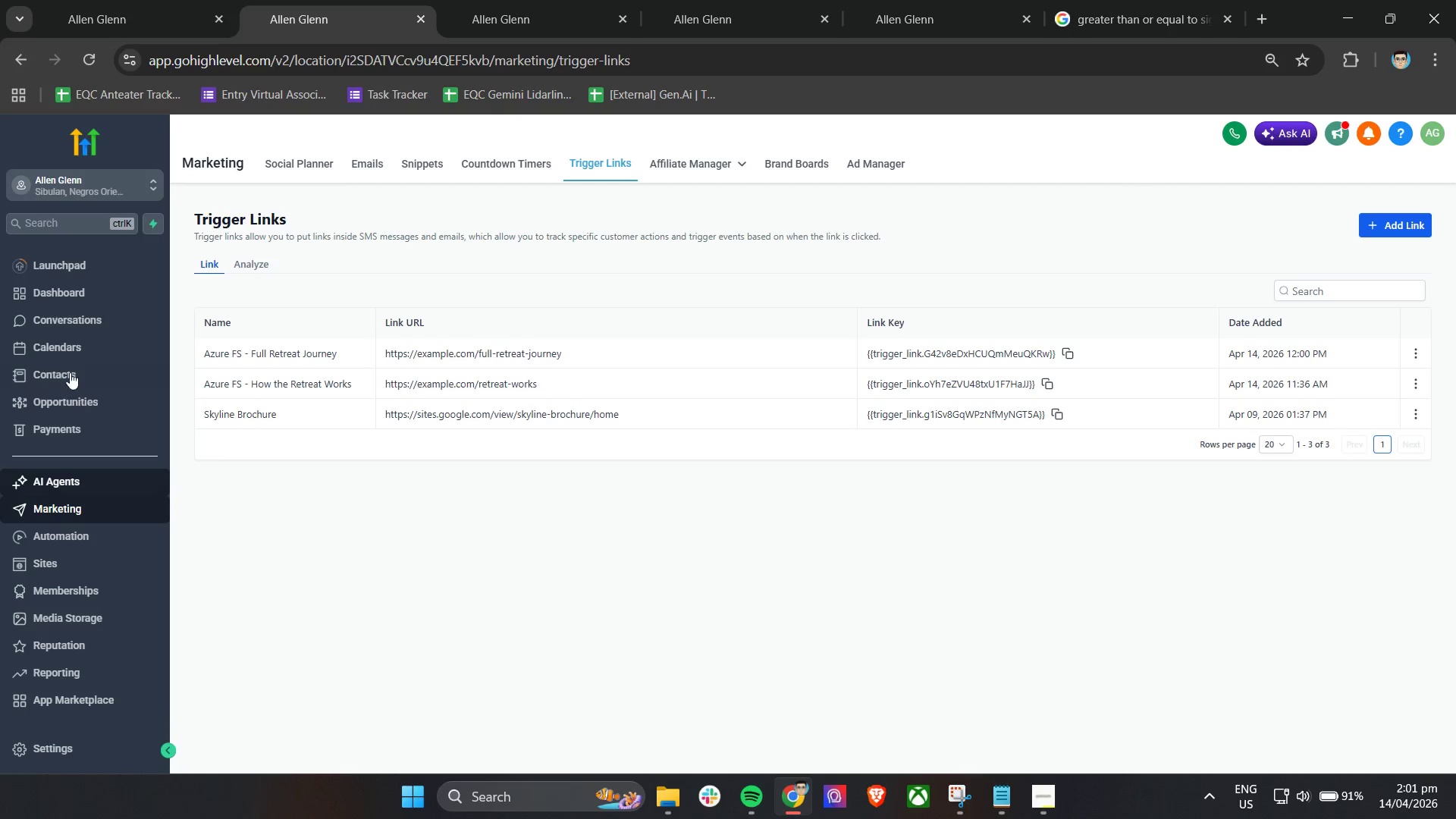 
left_click([74, 350])
 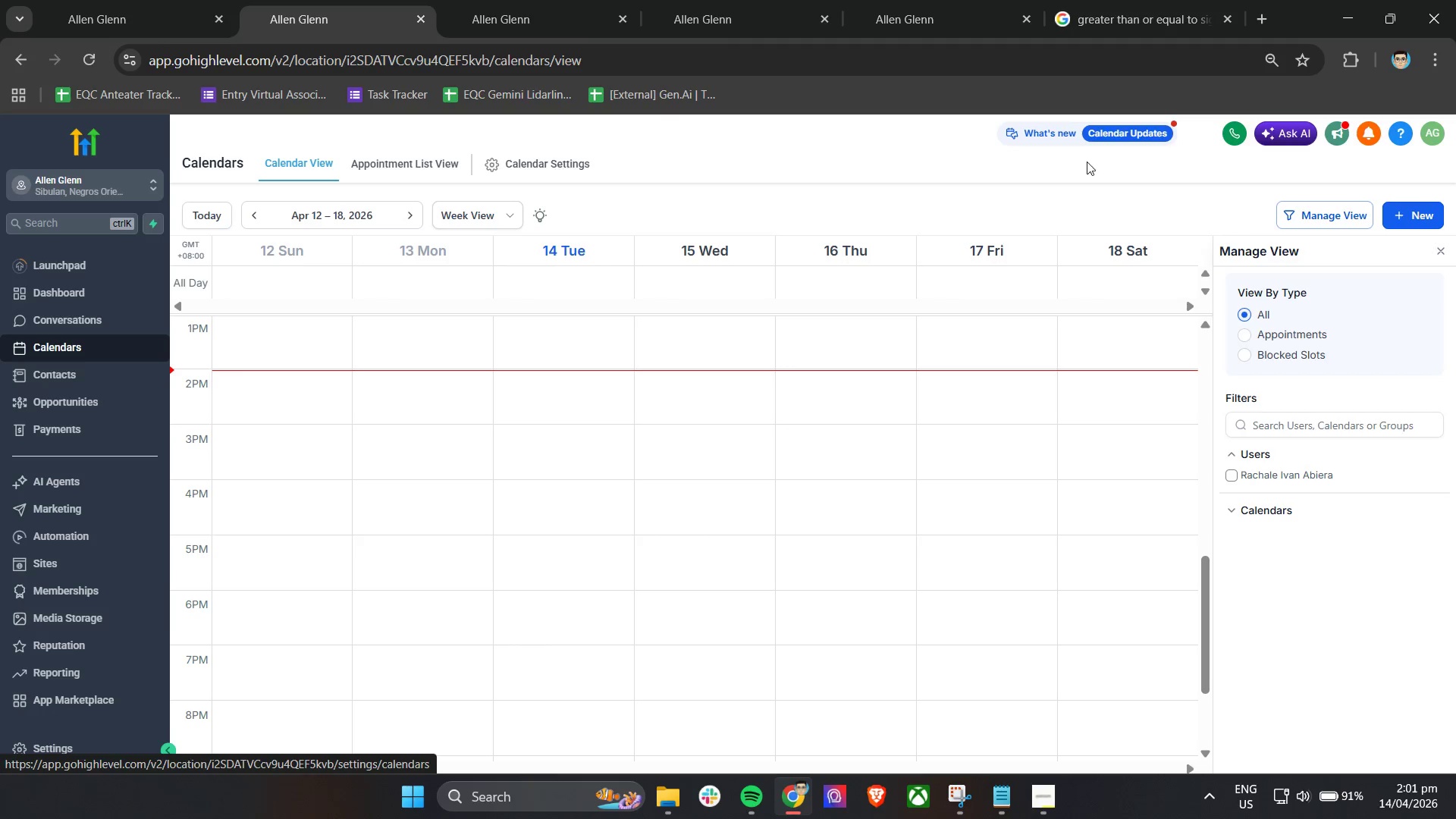 
wait(6.38)
 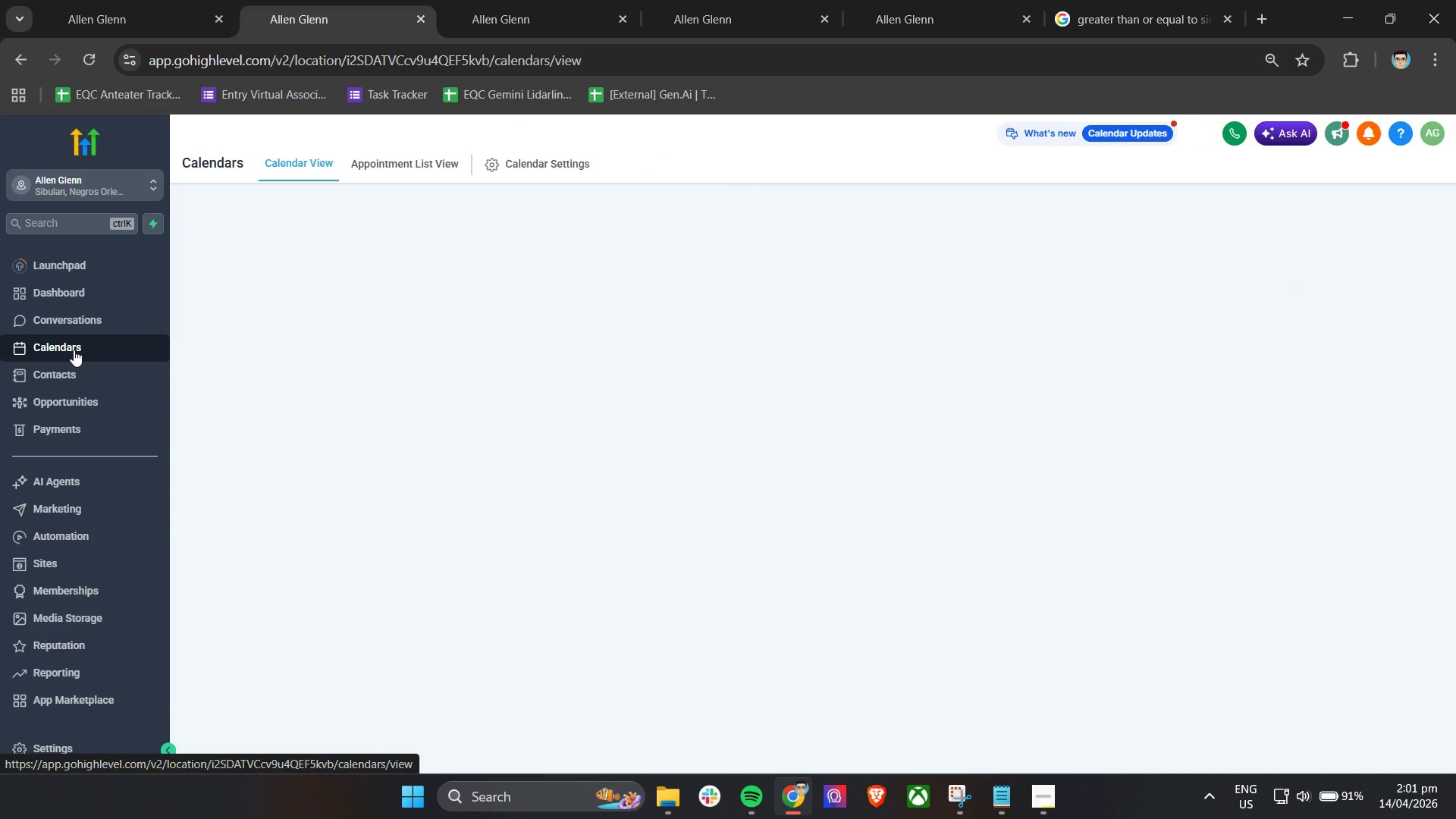 
left_click([1420, 213])
 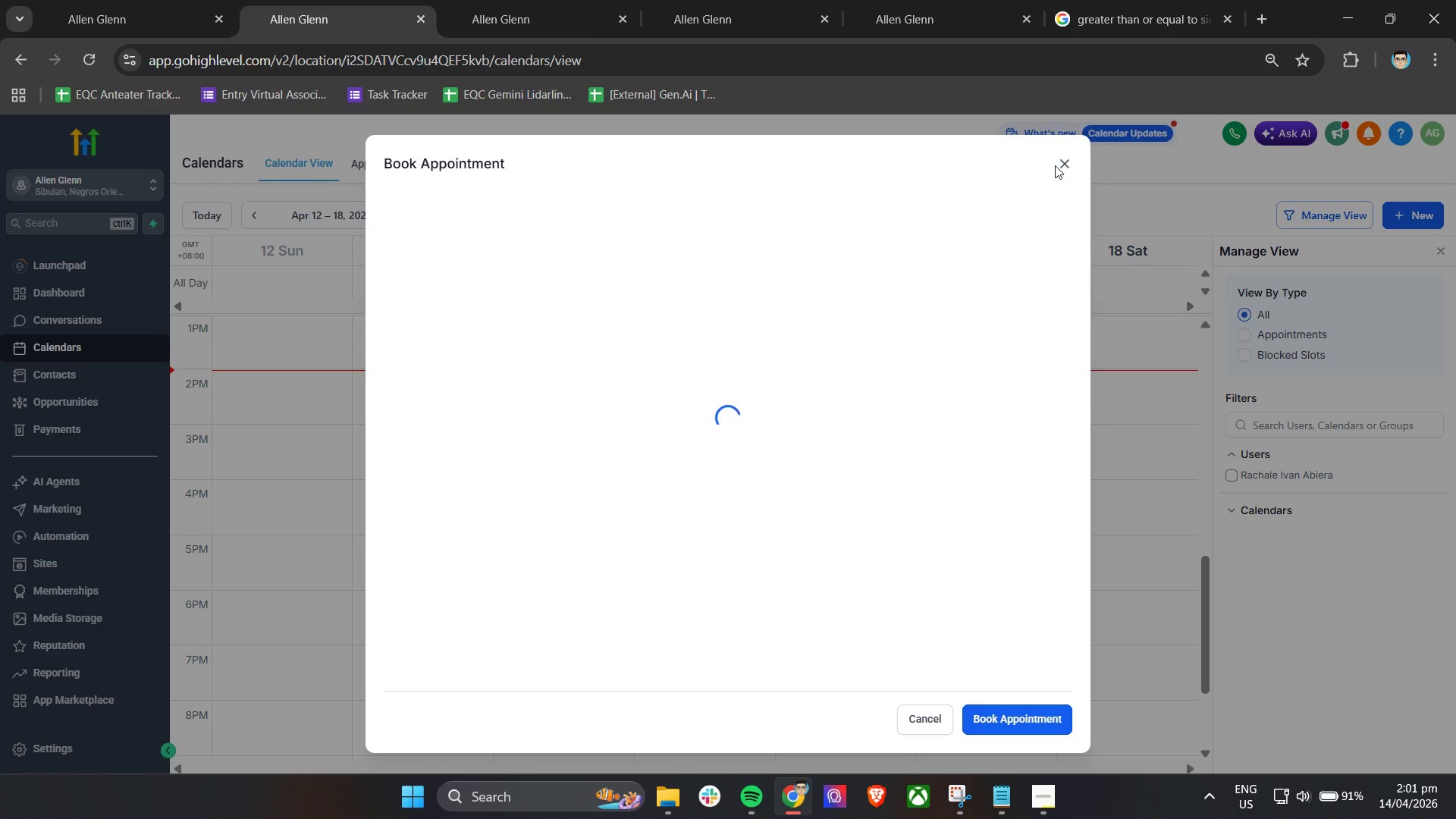 
left_click([1062, 167])
 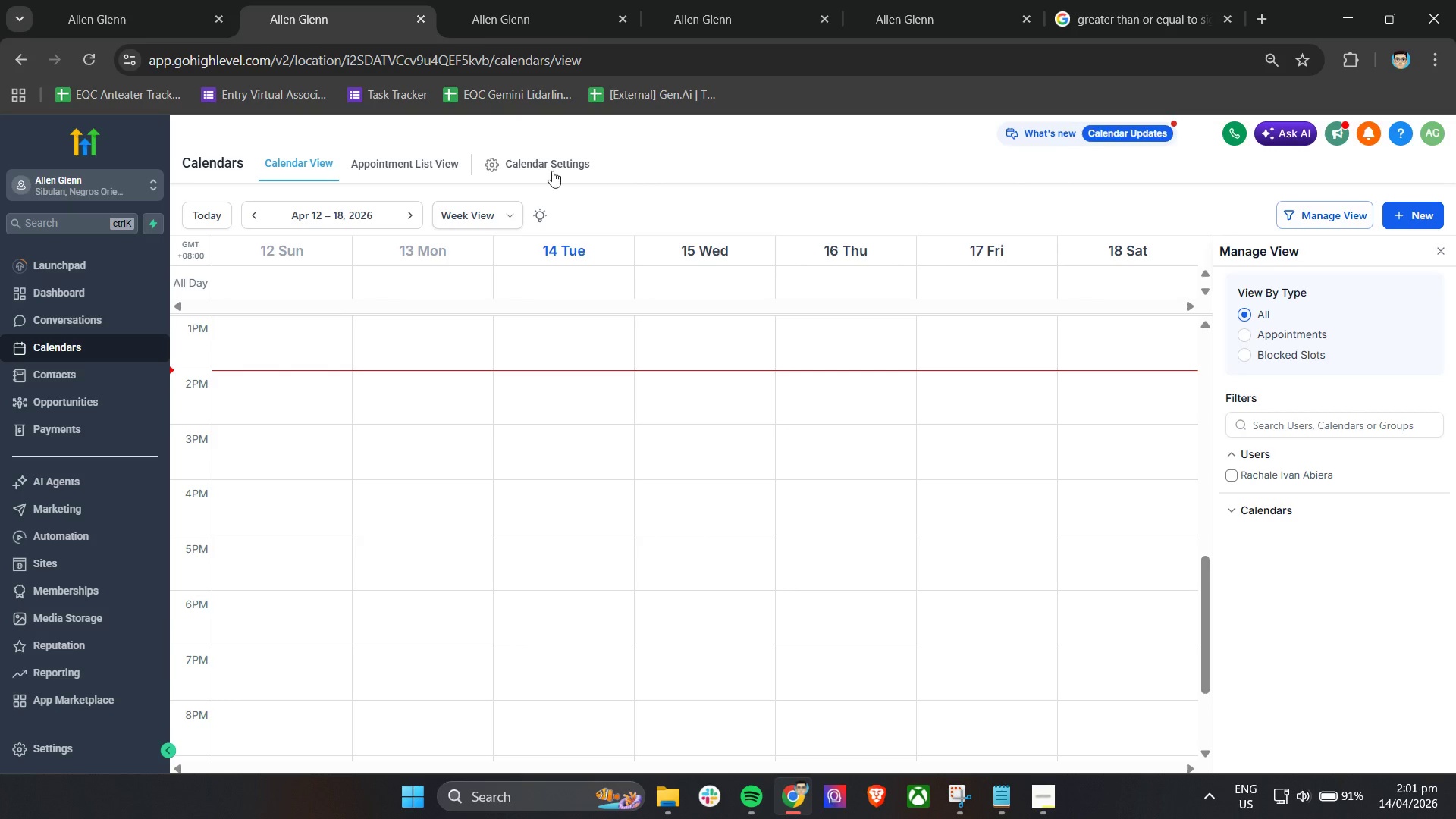 
left_click([548, 169])
 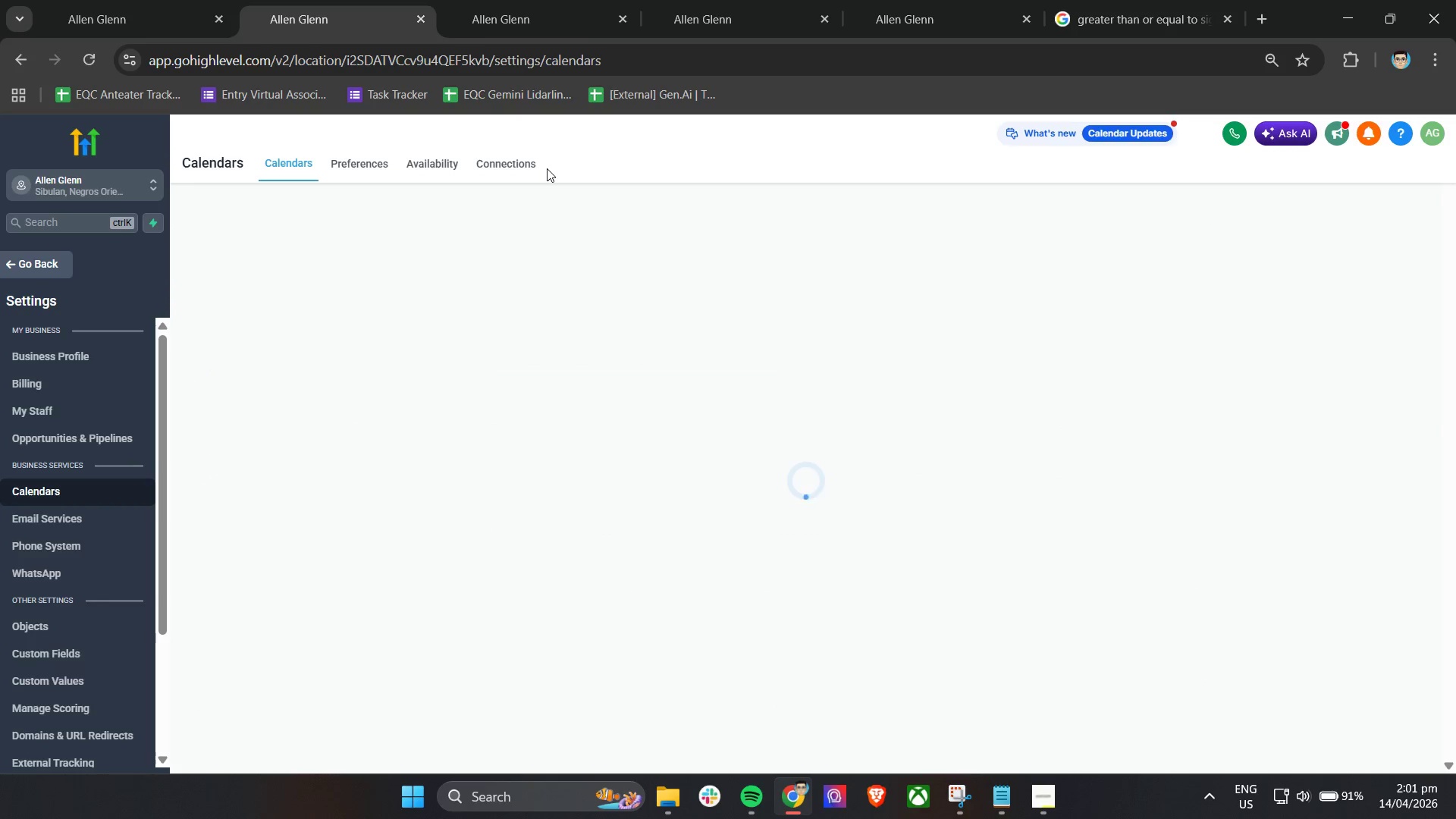 
wait(9.47)
 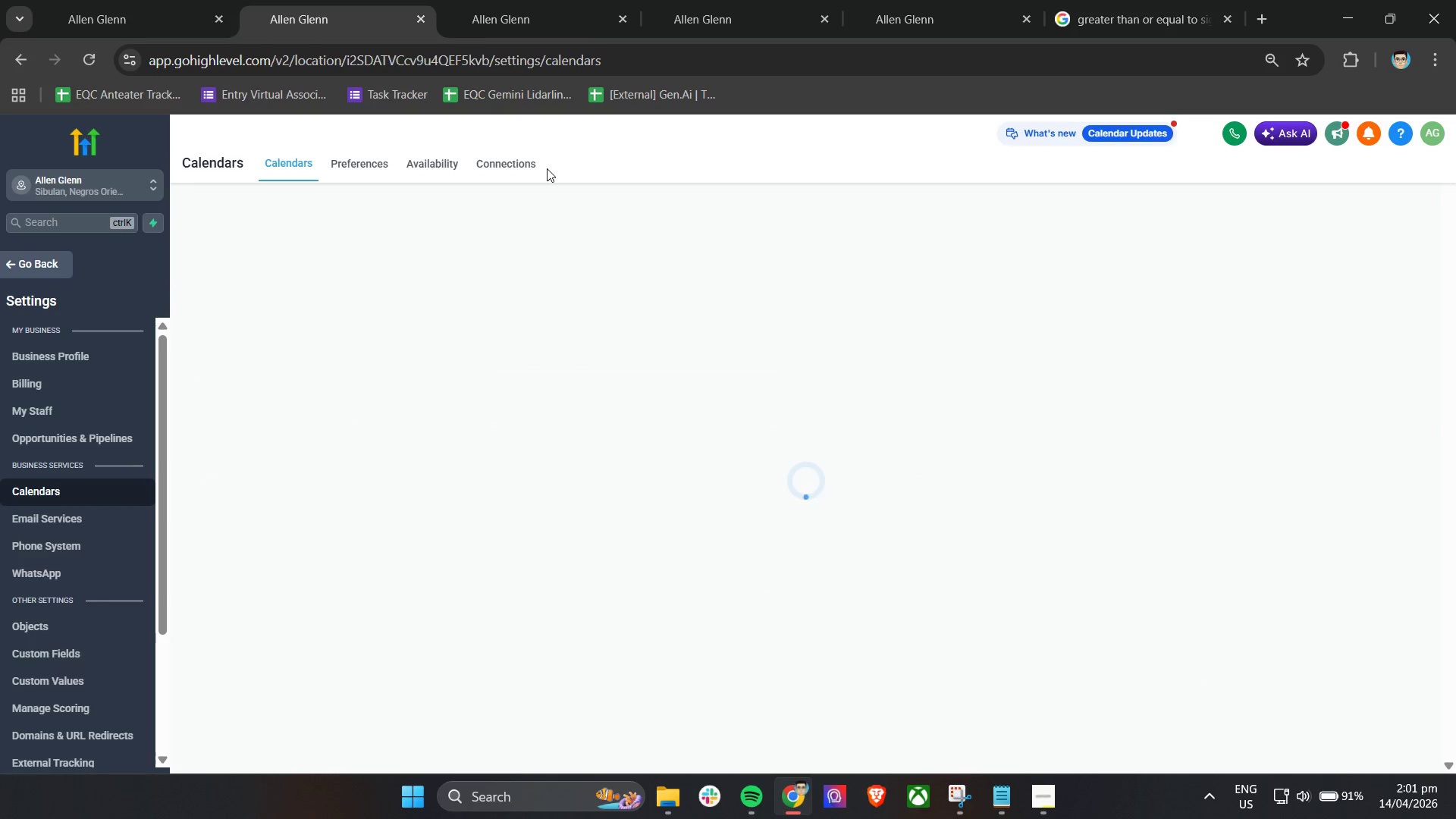 
left_click([1333, 275])
 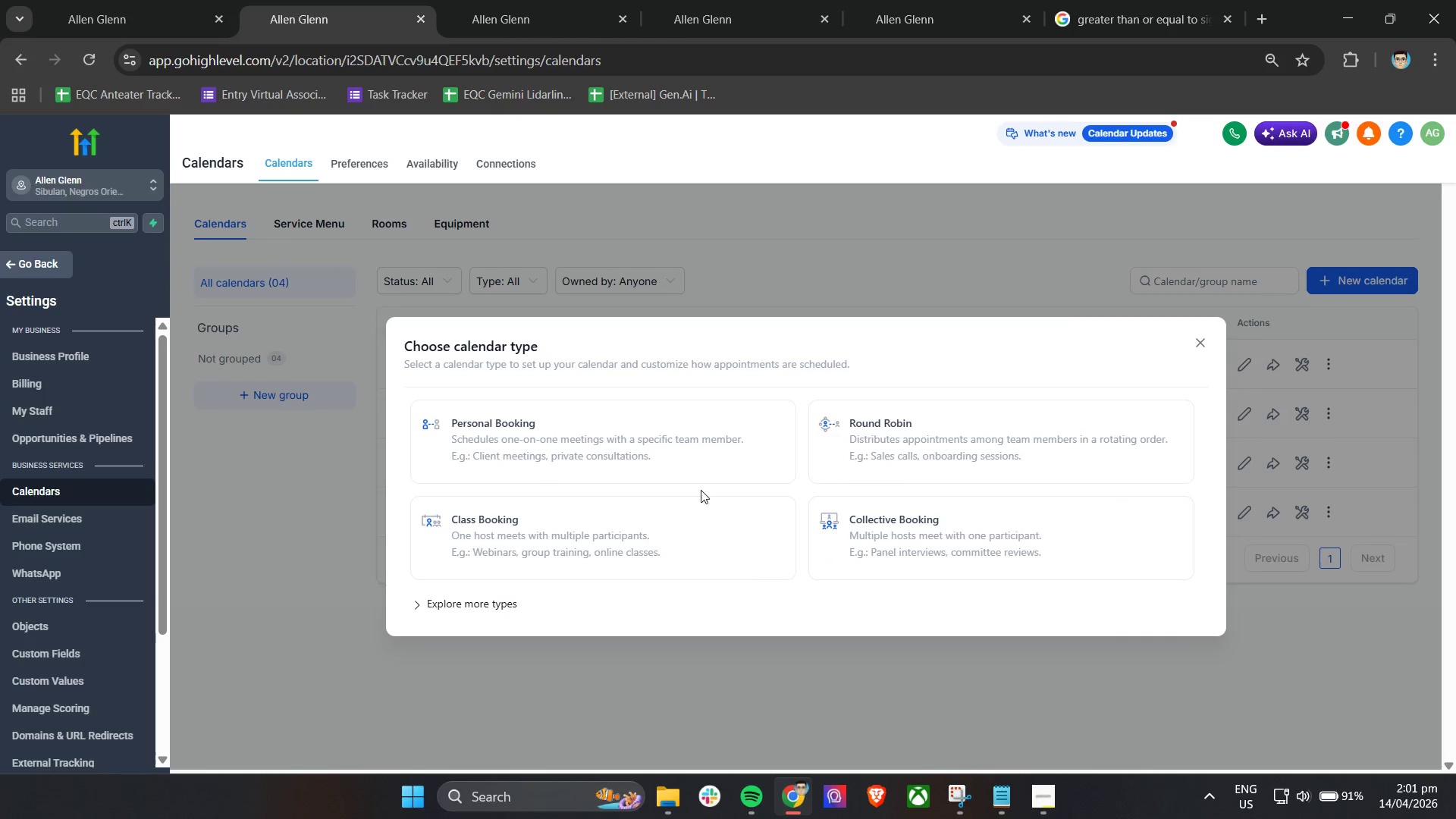 
left_click([686, 457])
 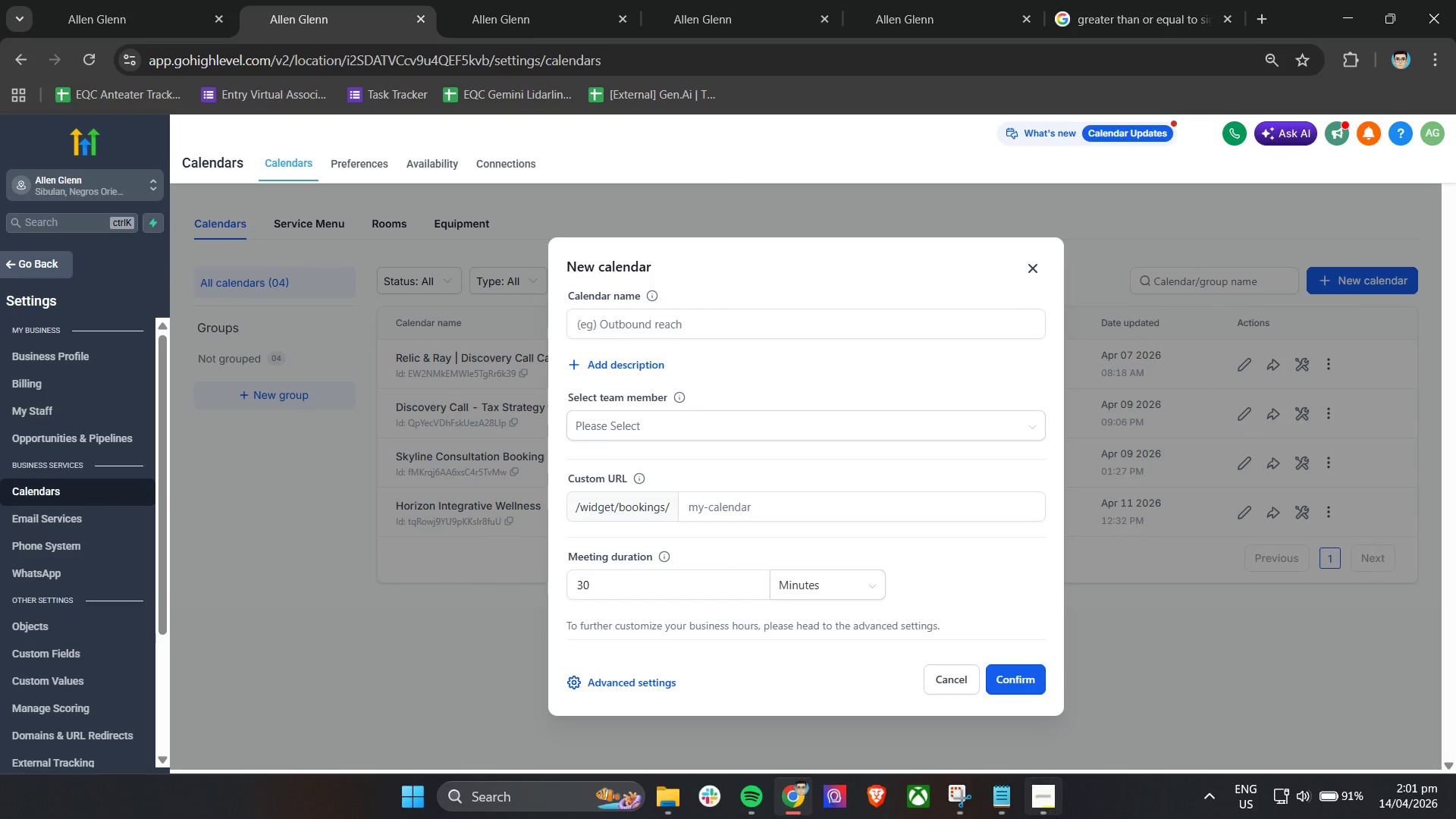 
left_click([1049, 813])